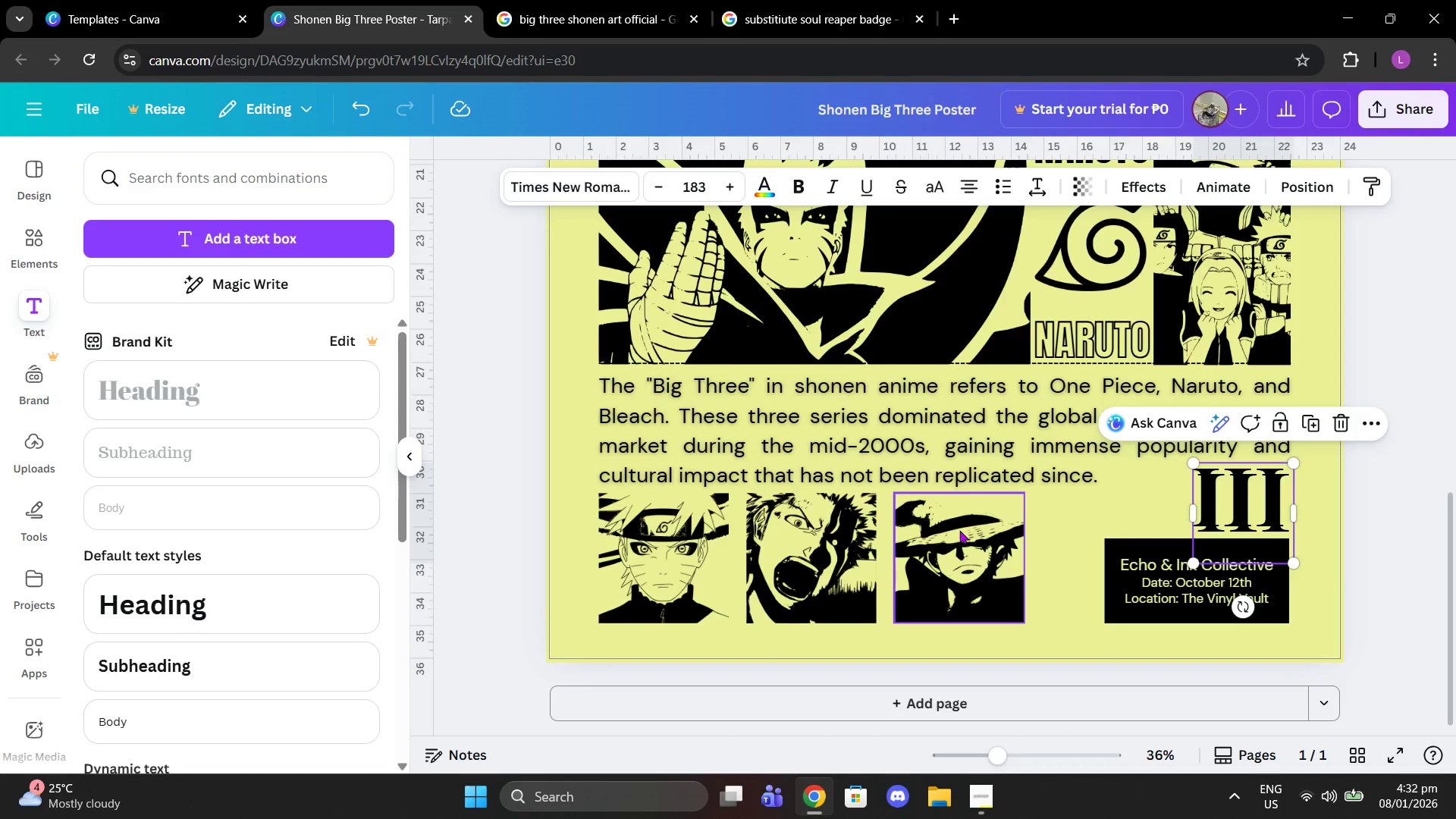 
key(Control+V)
 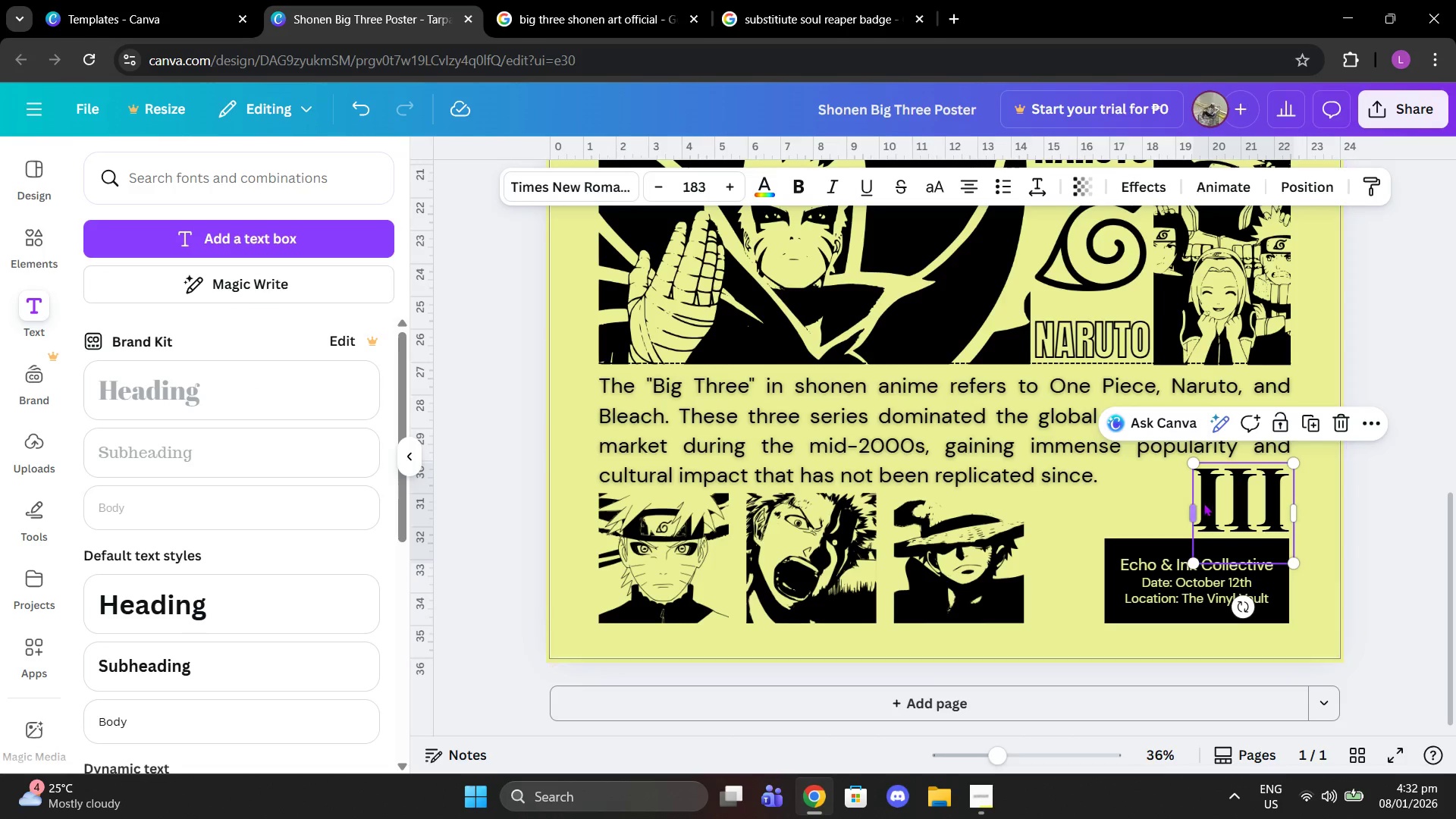 
left_click_drag(start_coordinate=[1228, 503], to_coordinate=[753, 529])
 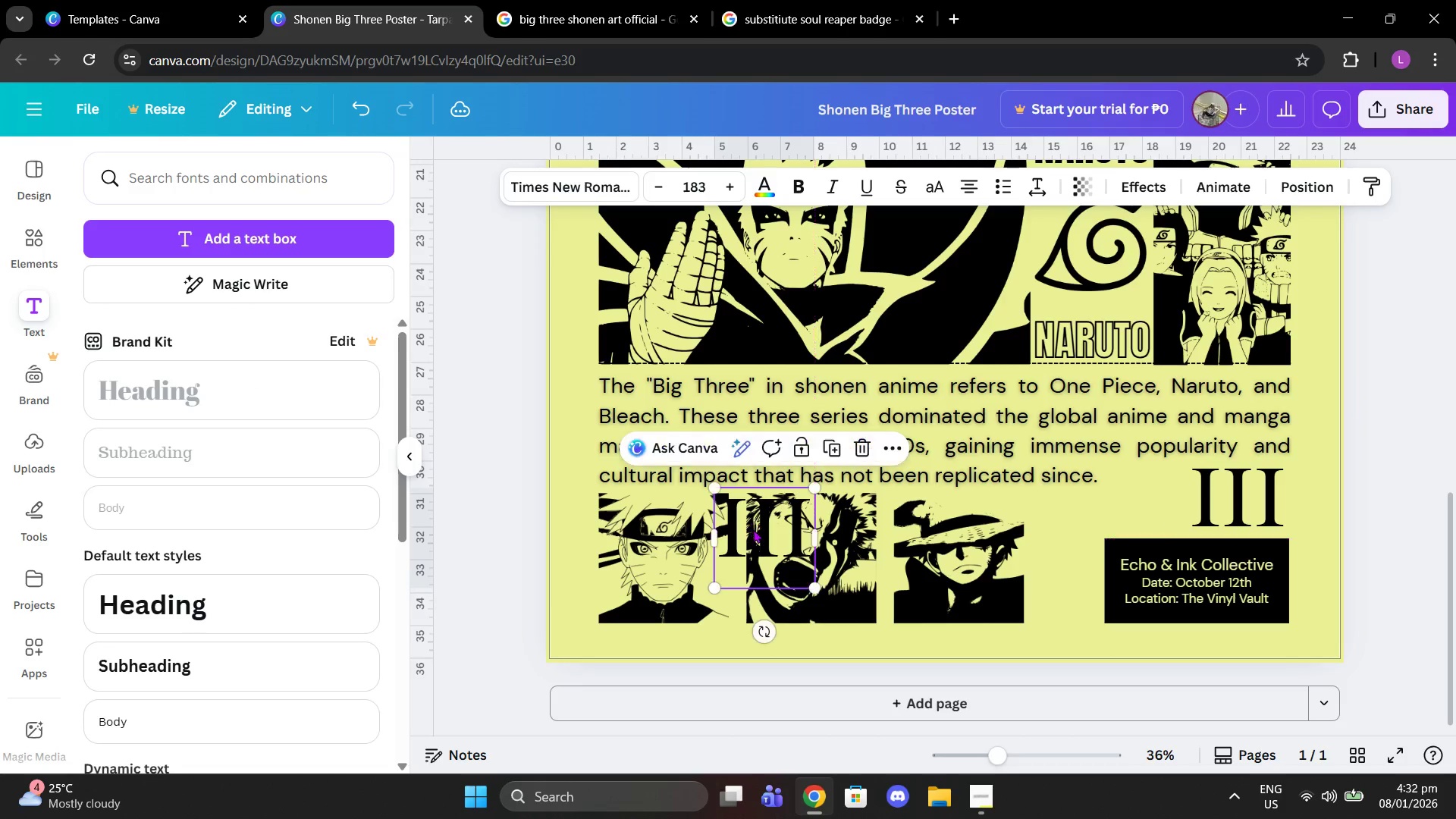 
left_click([753, 529])
 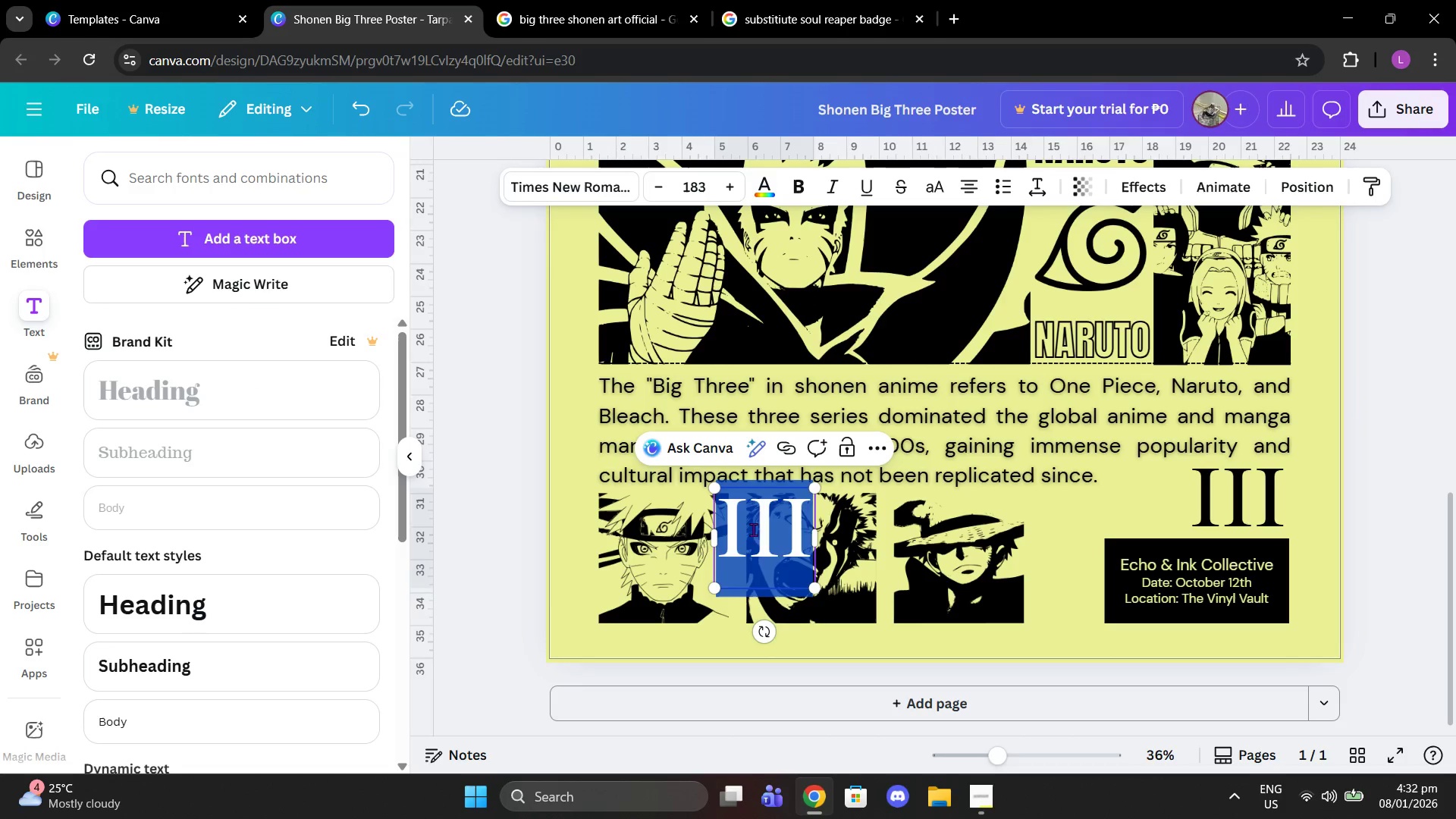 
left_click([753, 529])
 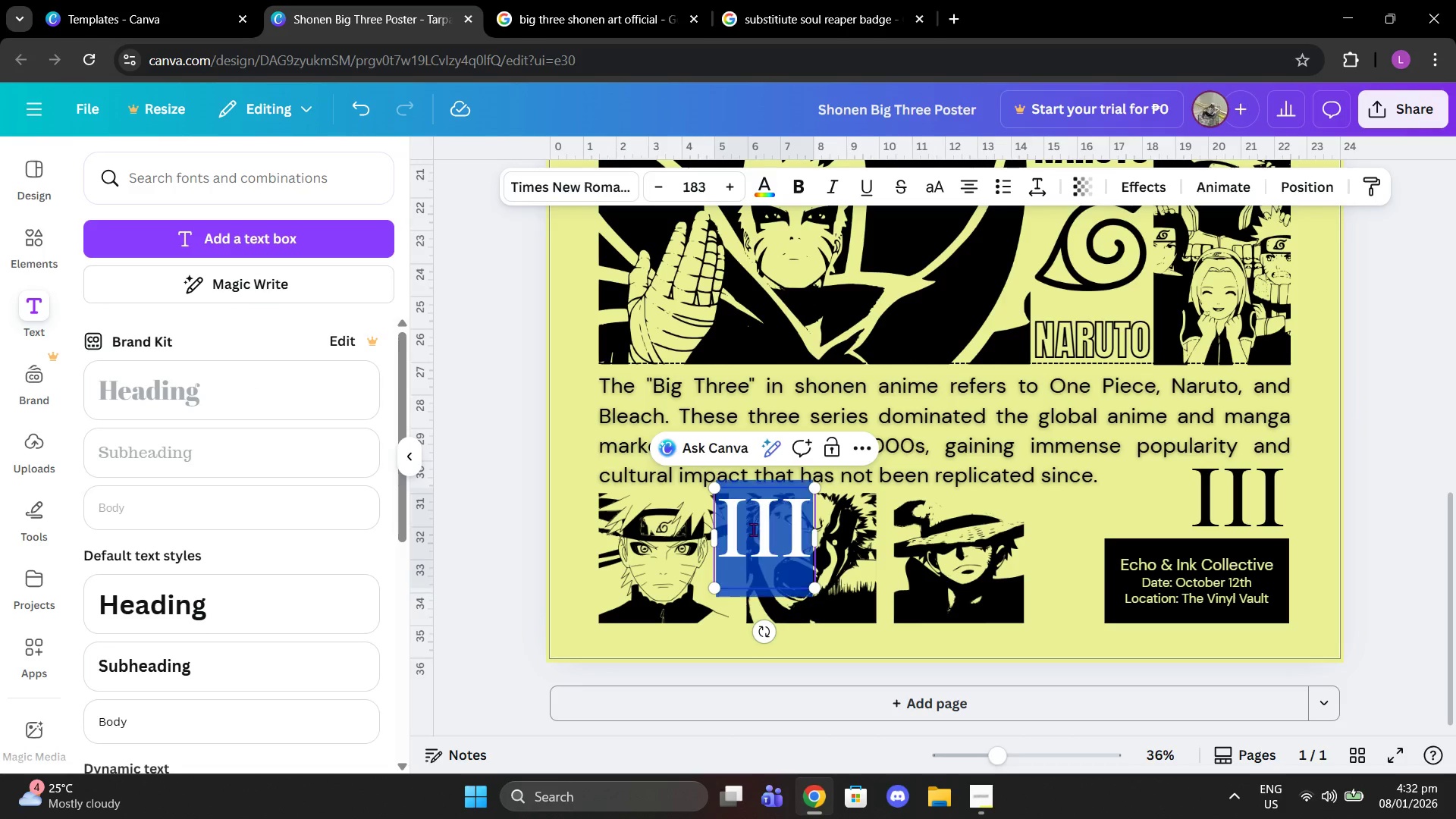 
left_click_drag(start_coordinate=[753, 529], to_coordinate=[836, 533])
 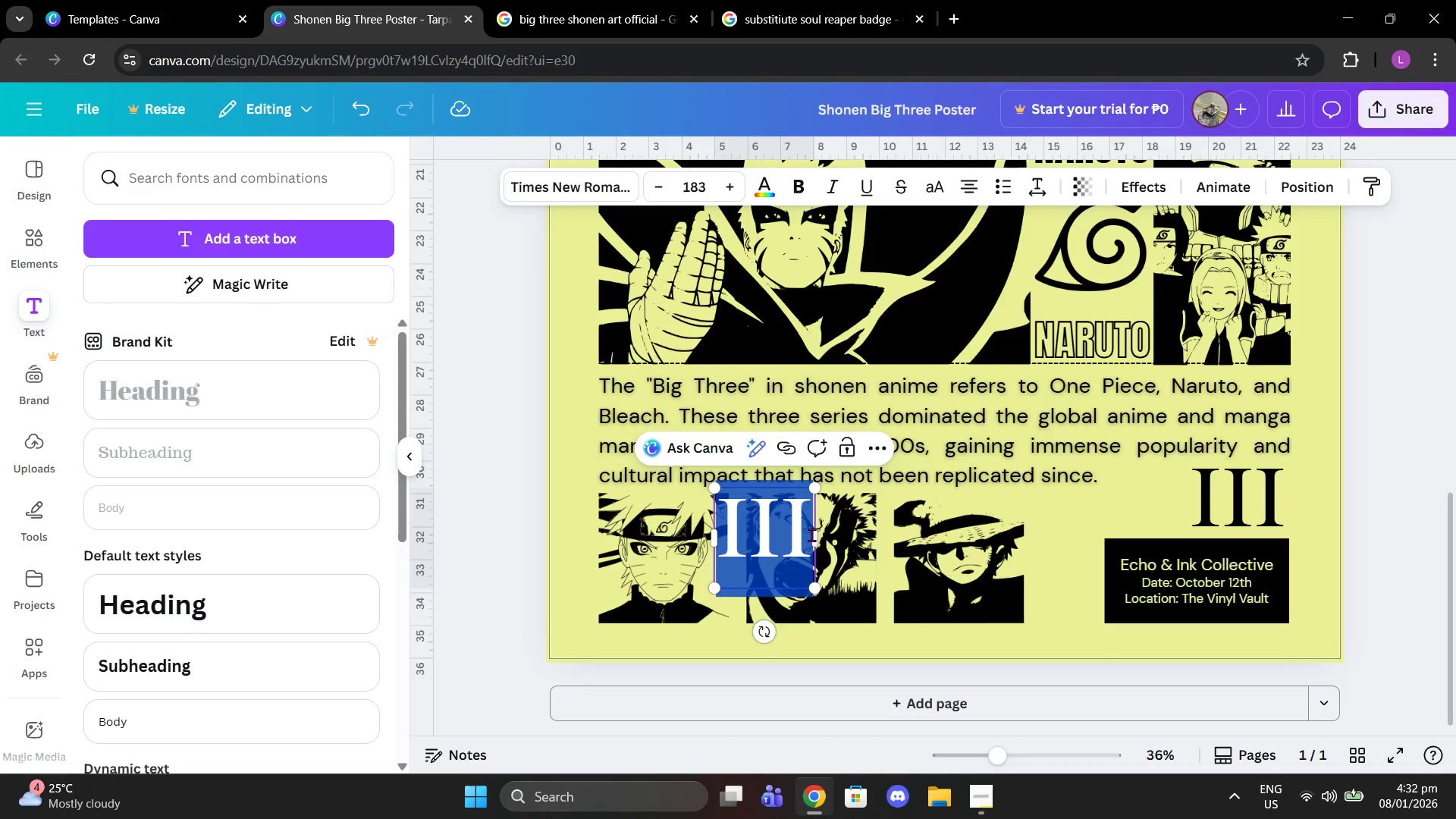 
left_click([807, 535])
 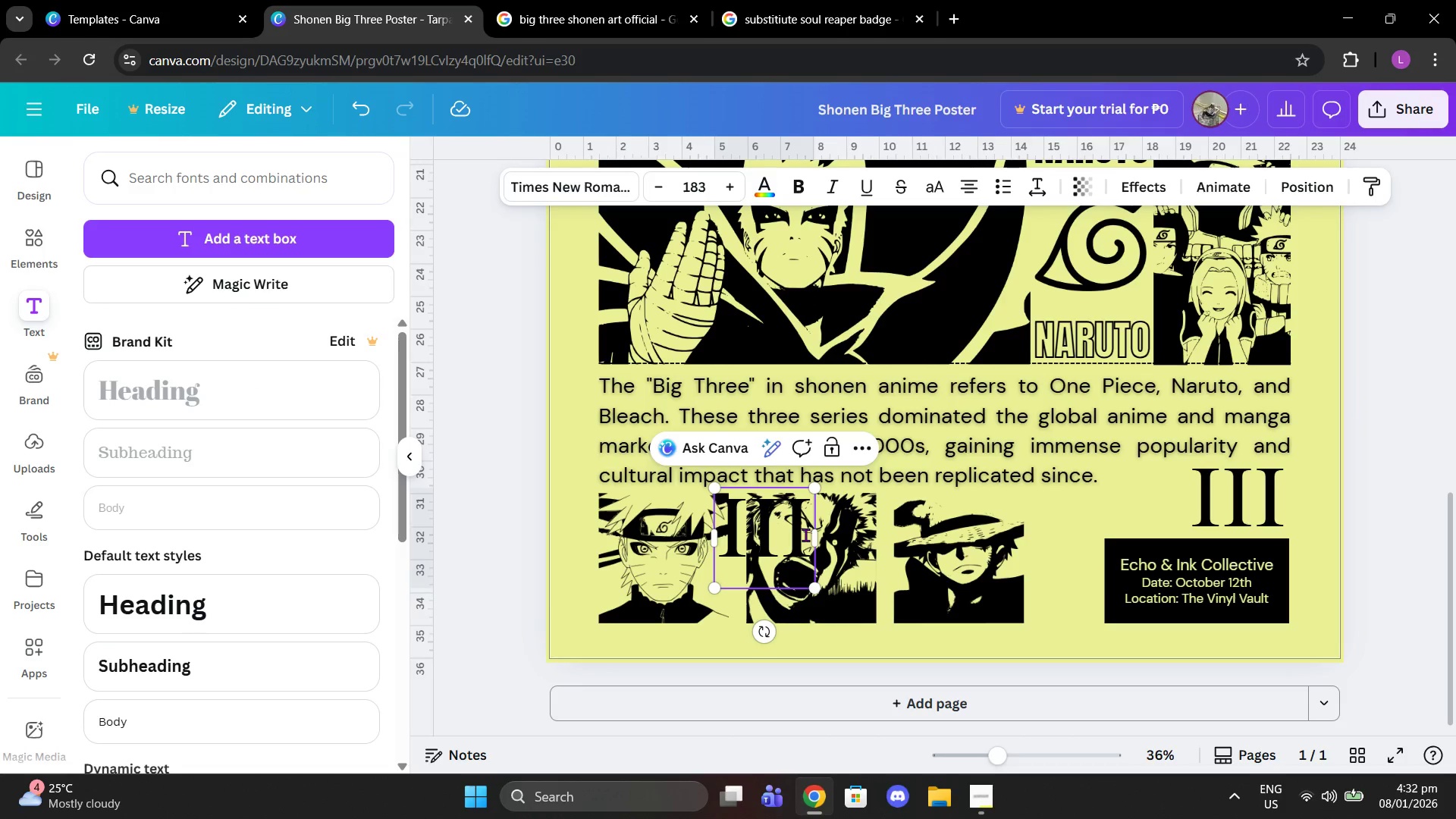 
key(Backspace)
 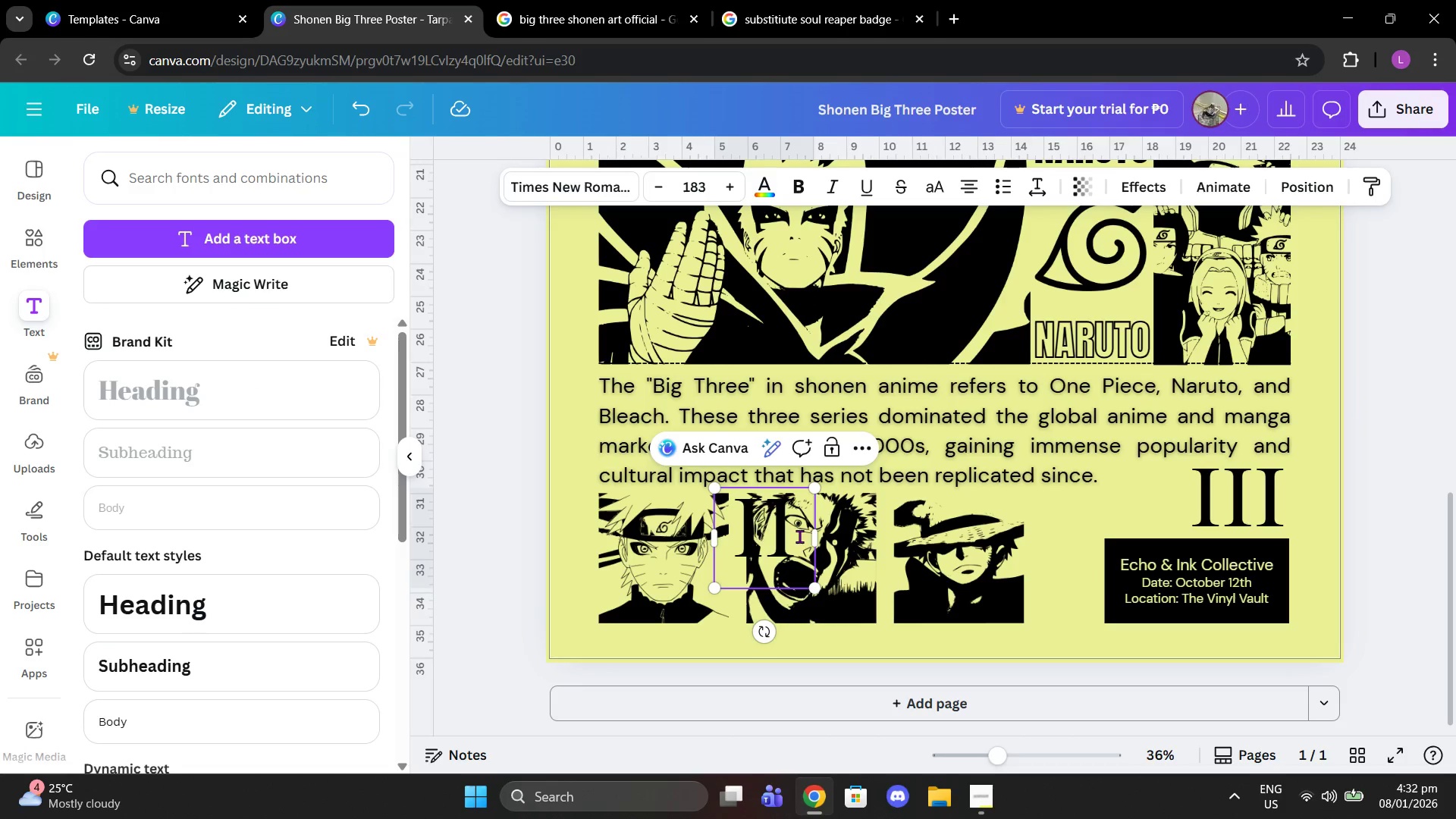 
key(Backspace)
 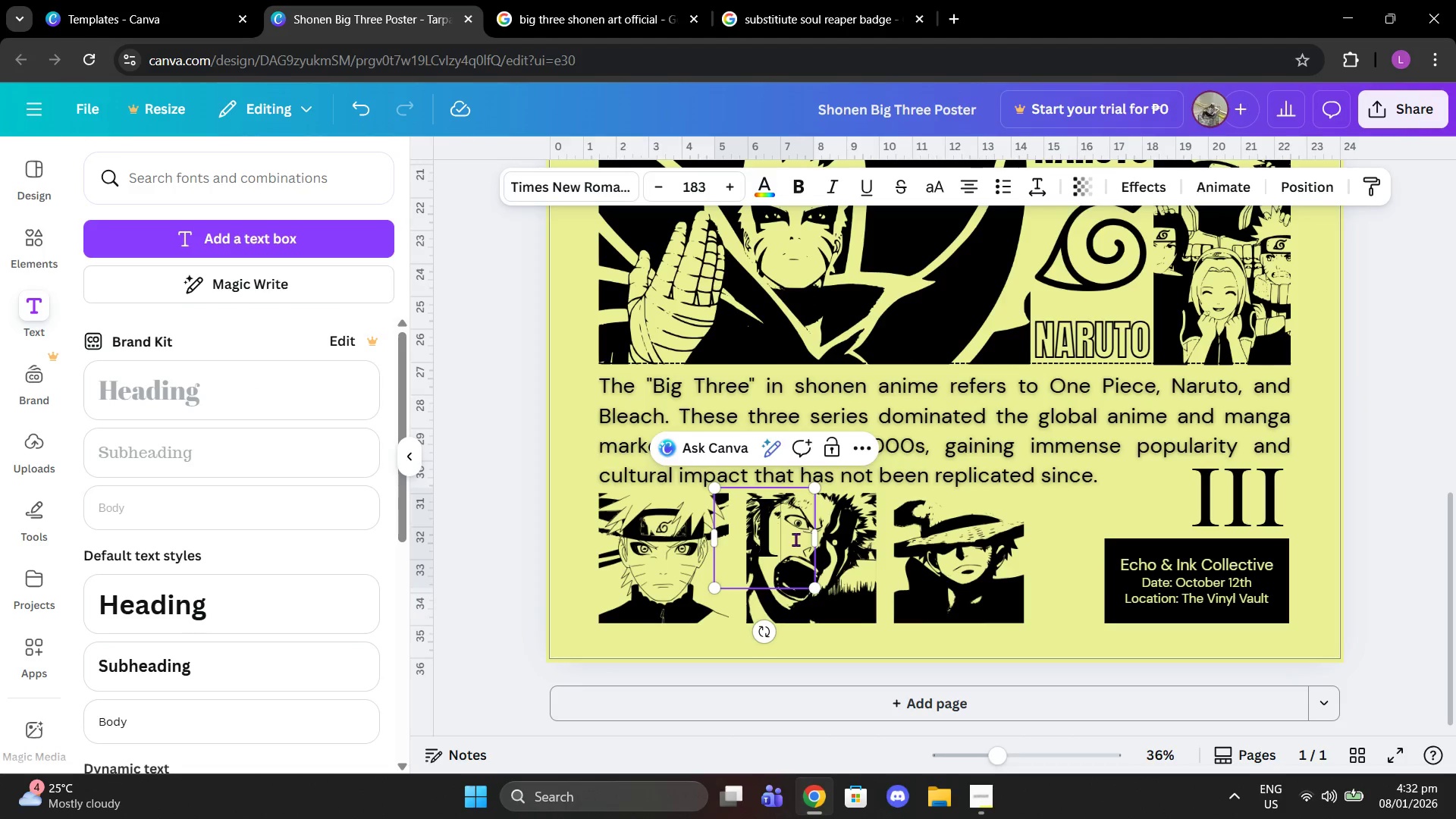 
key(Backspace)
 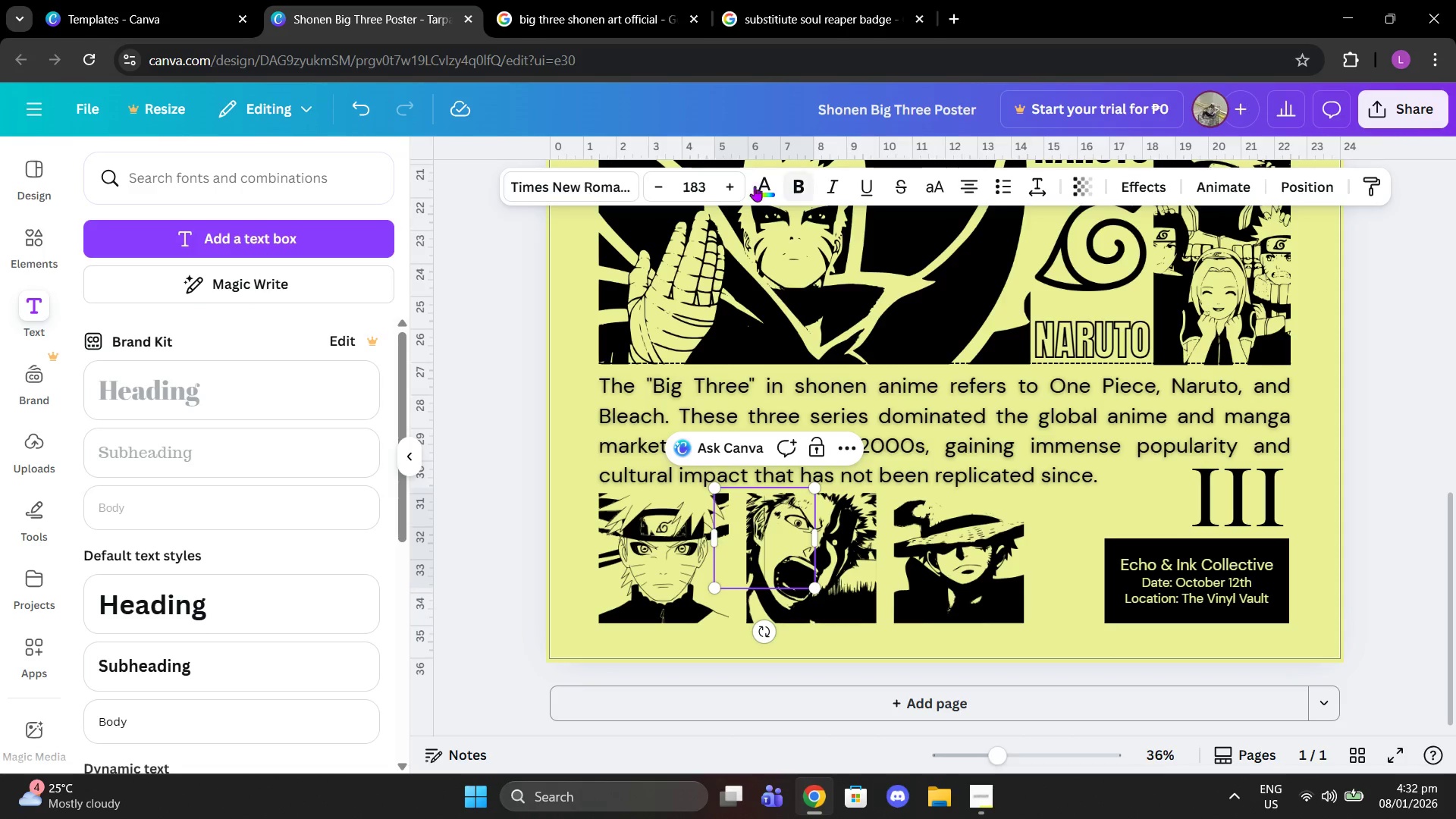 
left_click([613, 184])
 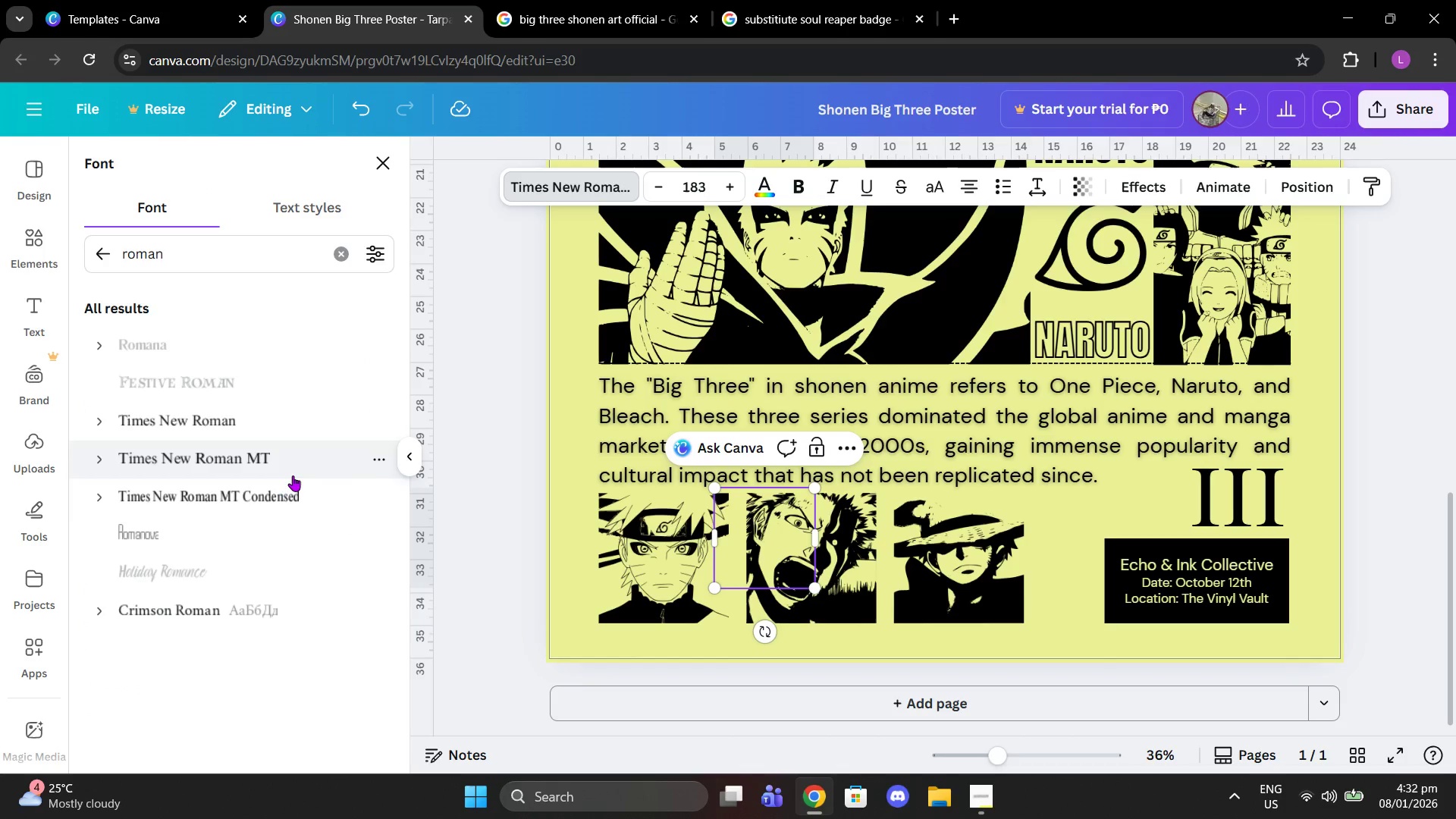 
left_click([292, 483])
 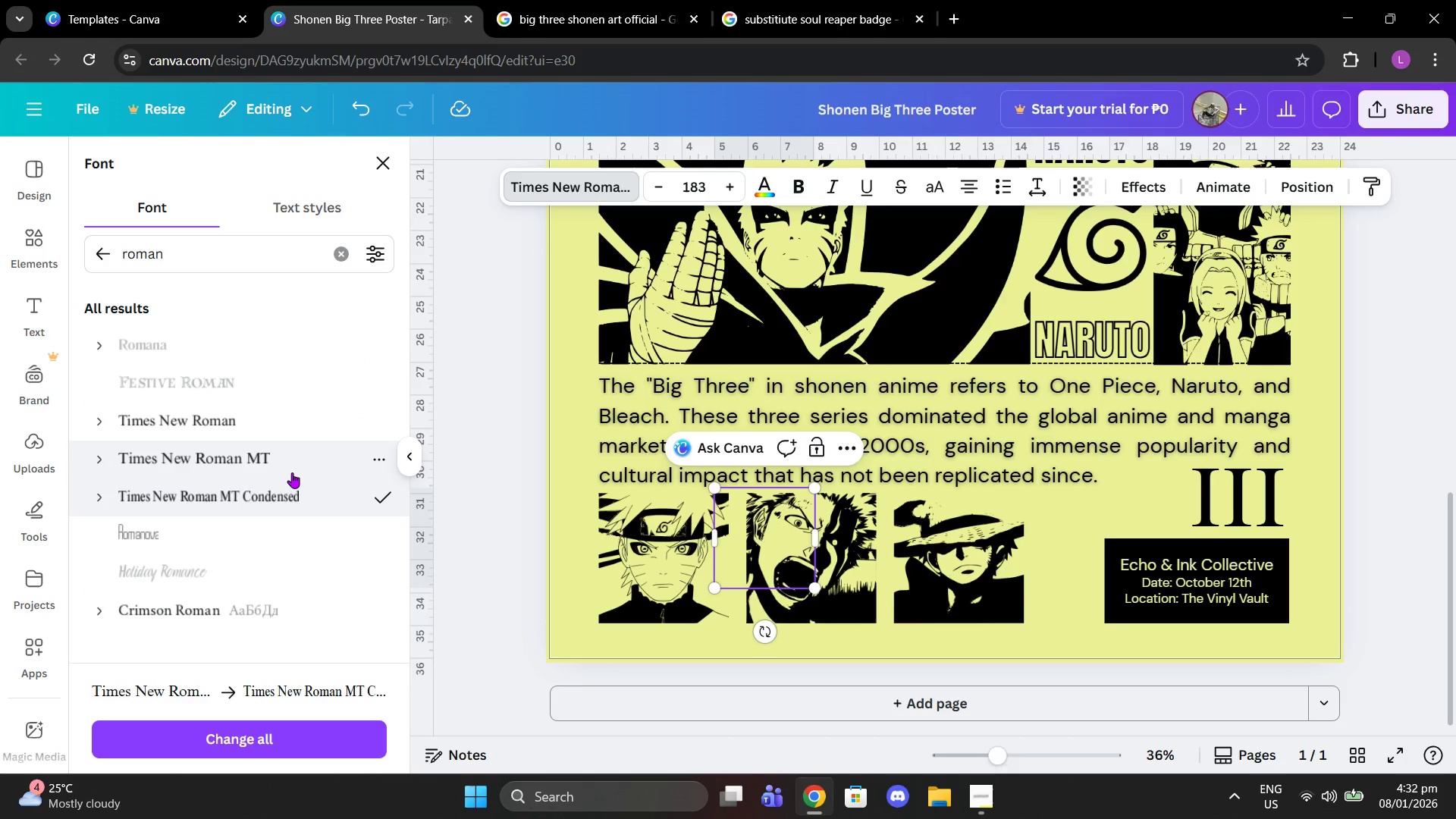 
key(Shift+I)
 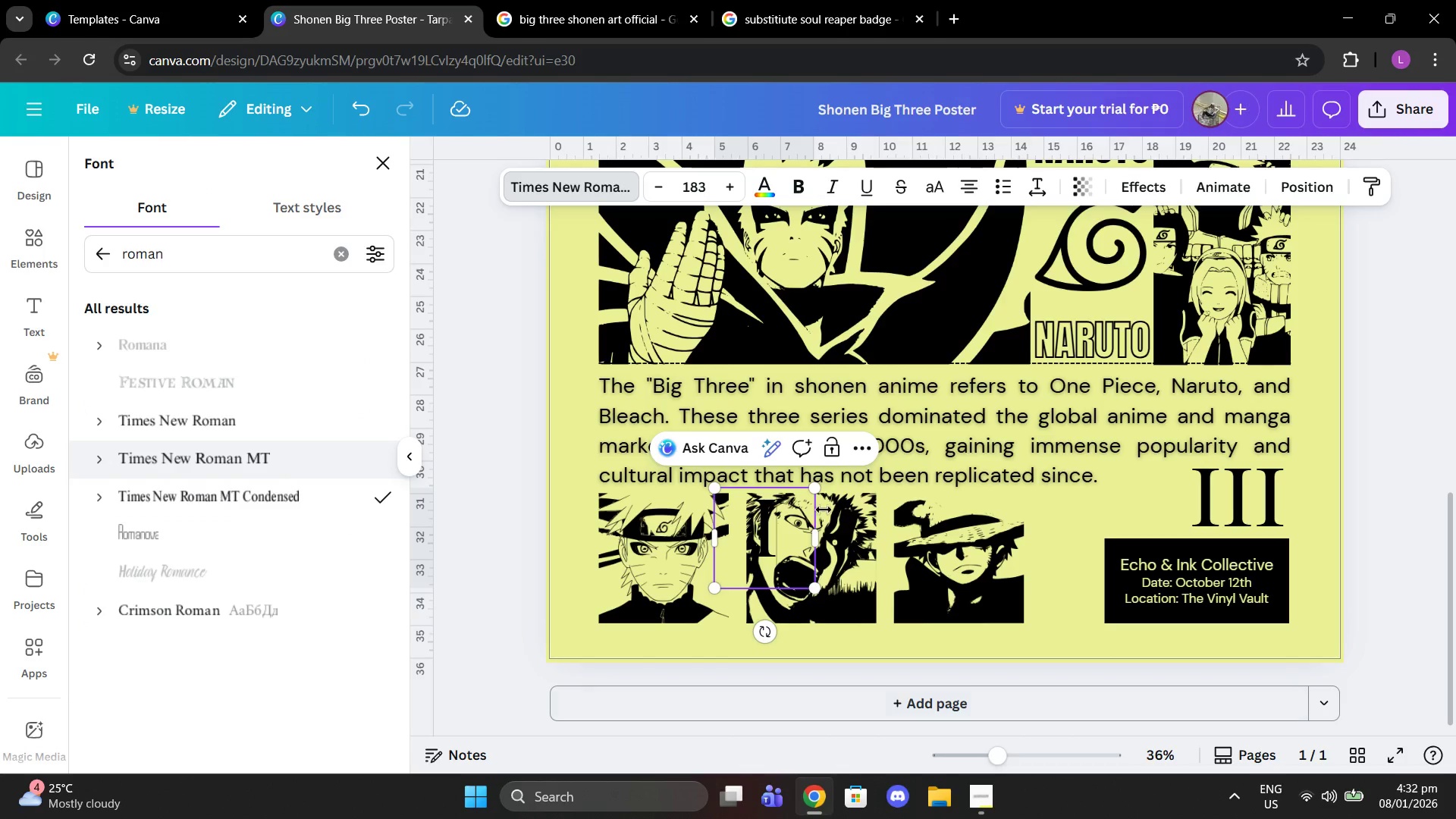 
left_click_drag(start_coordinate=[811, 539], to_coordinate=[804, 538])
 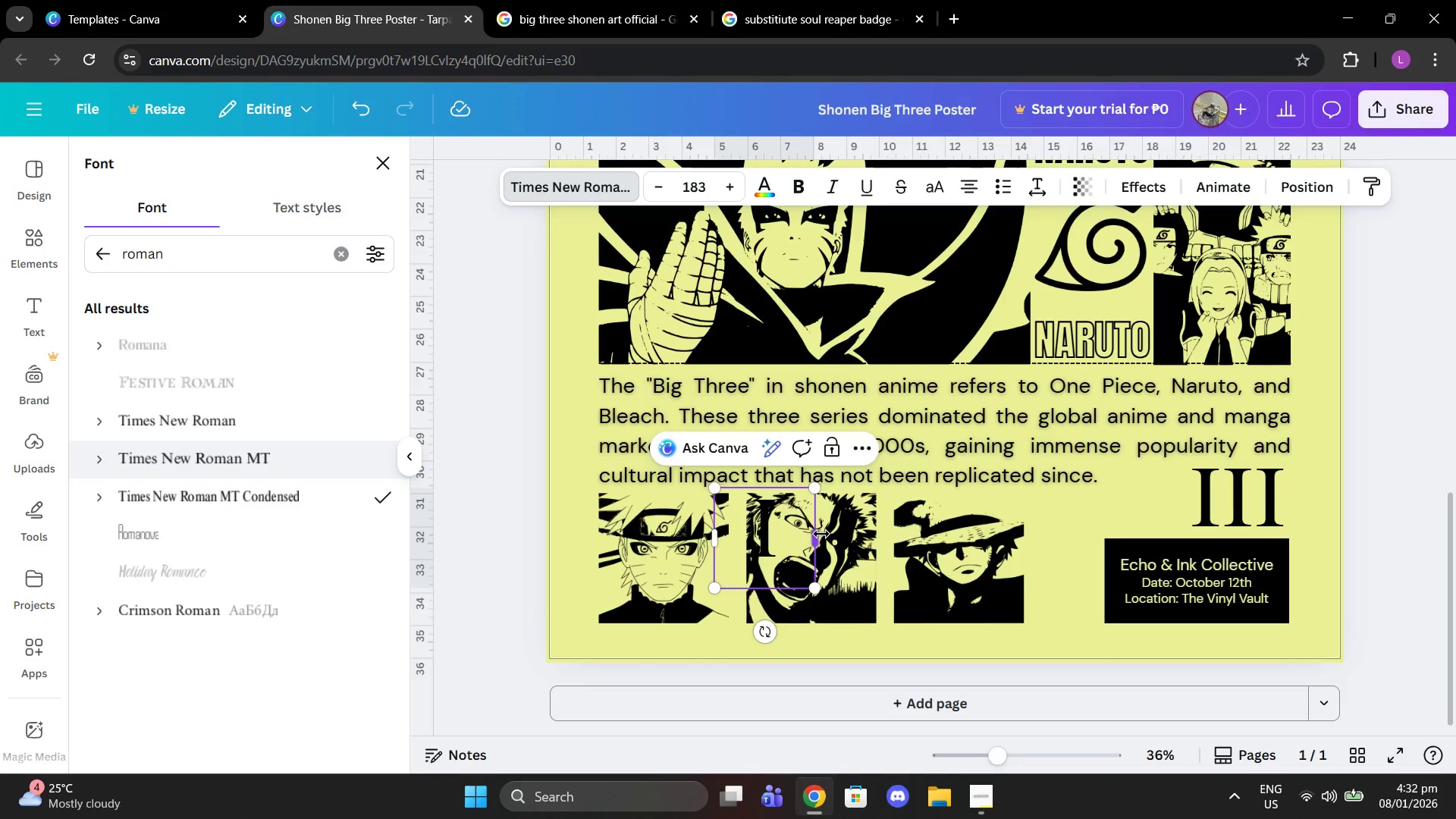 
left_click_drag(start_coordinate=[821, 534], to_coordinate=[753, 522])
 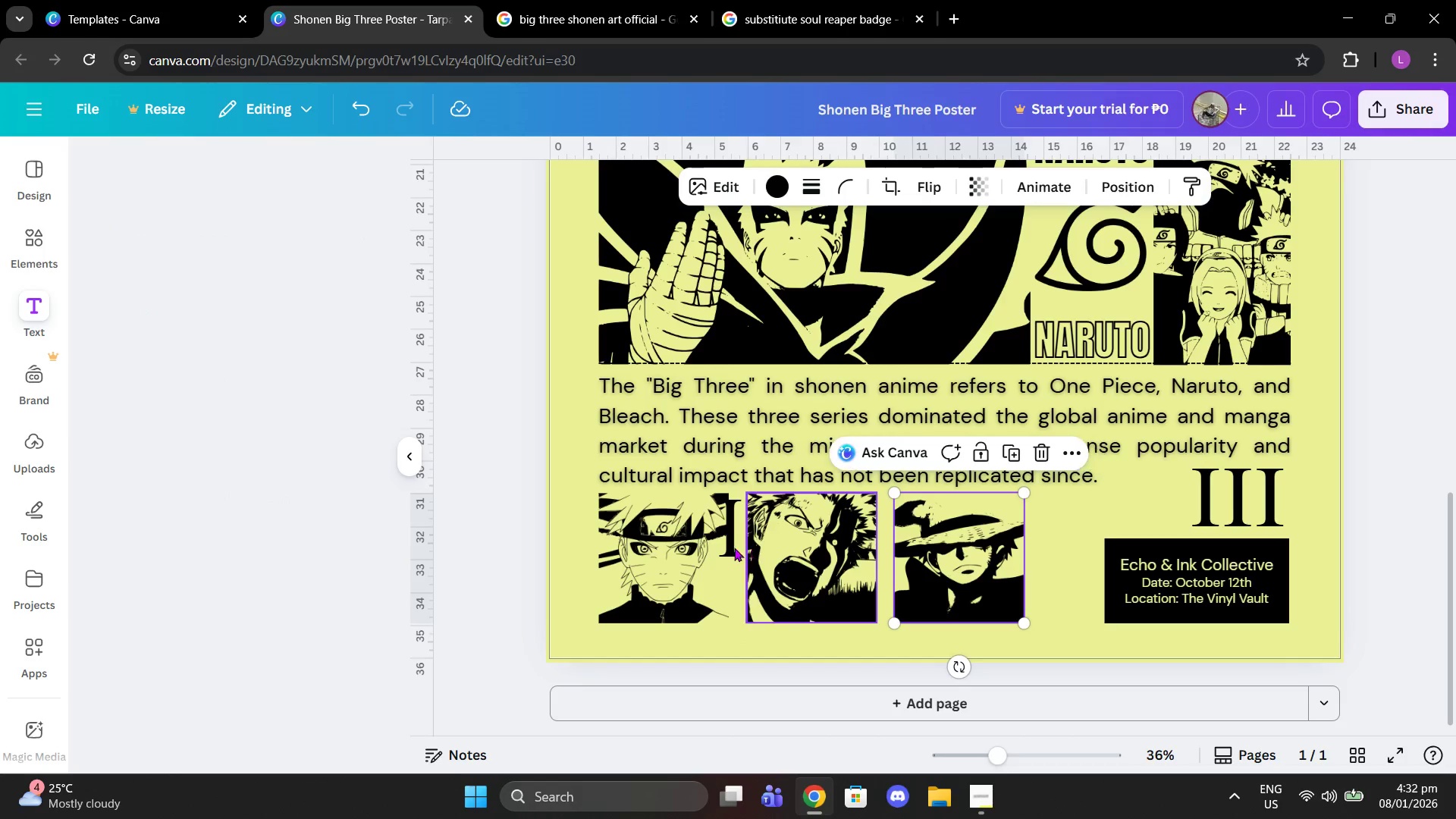 
left_click_drag(start_coordinate=[727, 547], to_coordinate=[1112, 530])
 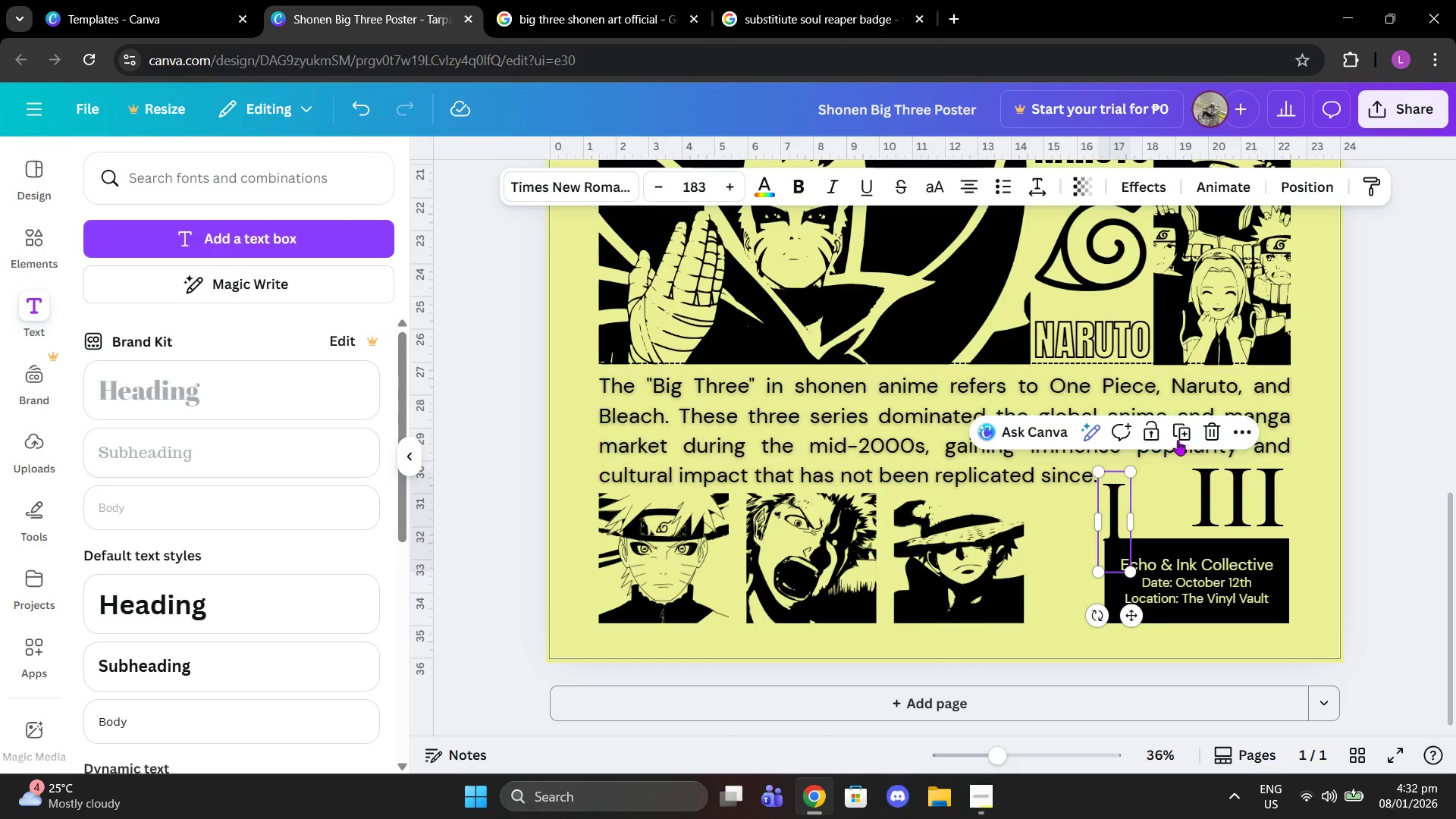 
left_click([1183, 434])
 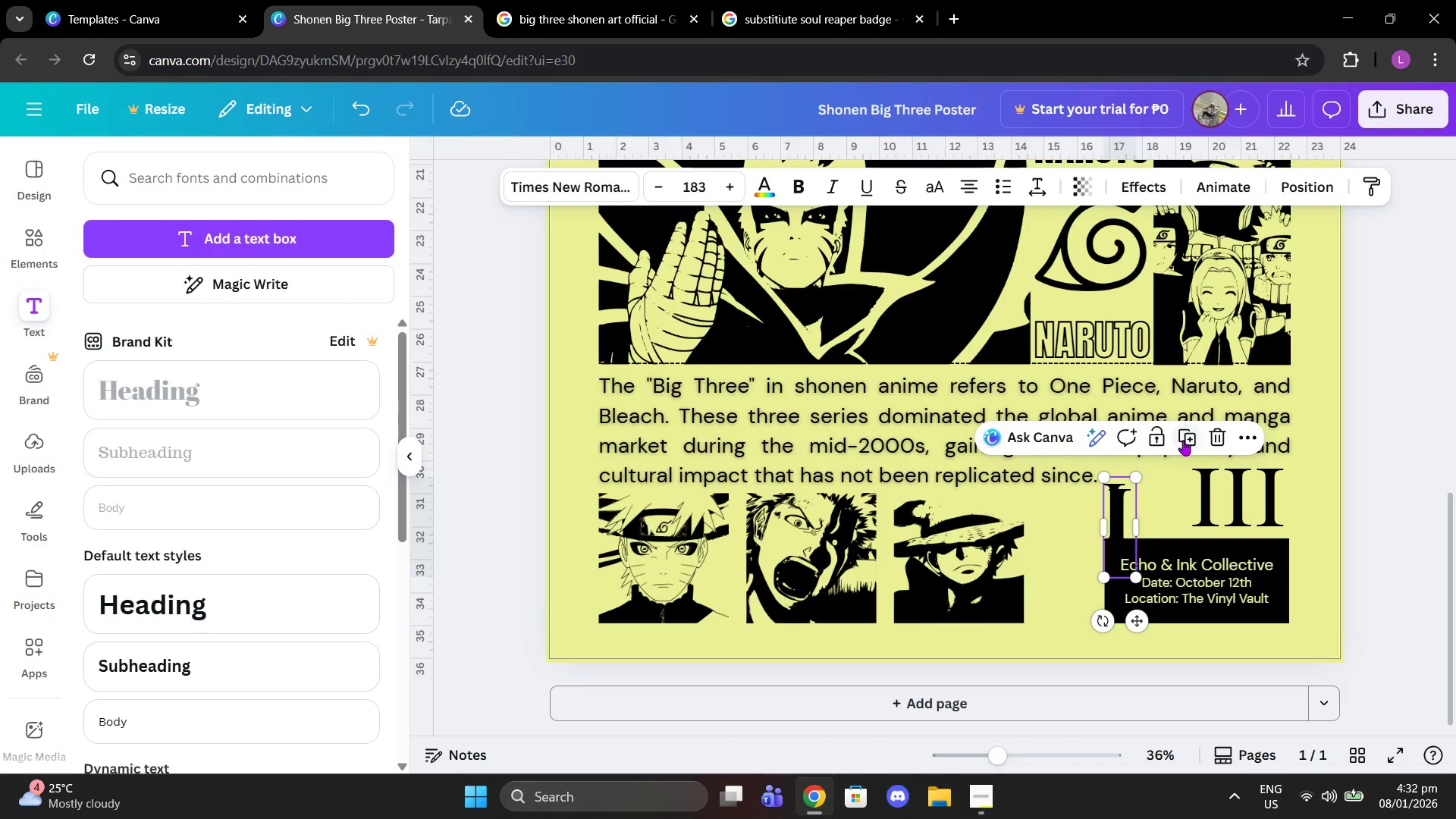 
left_click([1213, 447])
 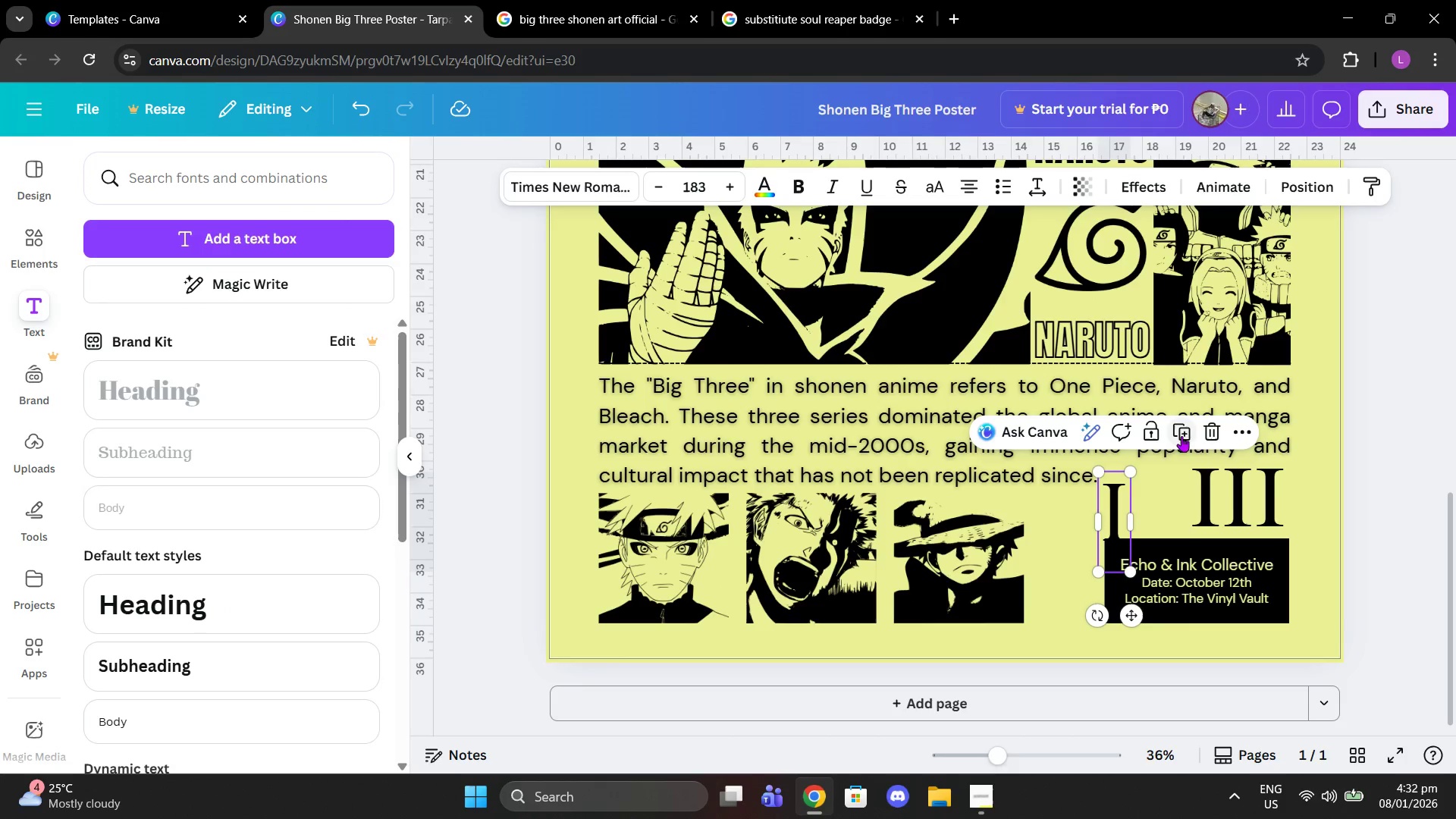 
left_click([1215, 434])
 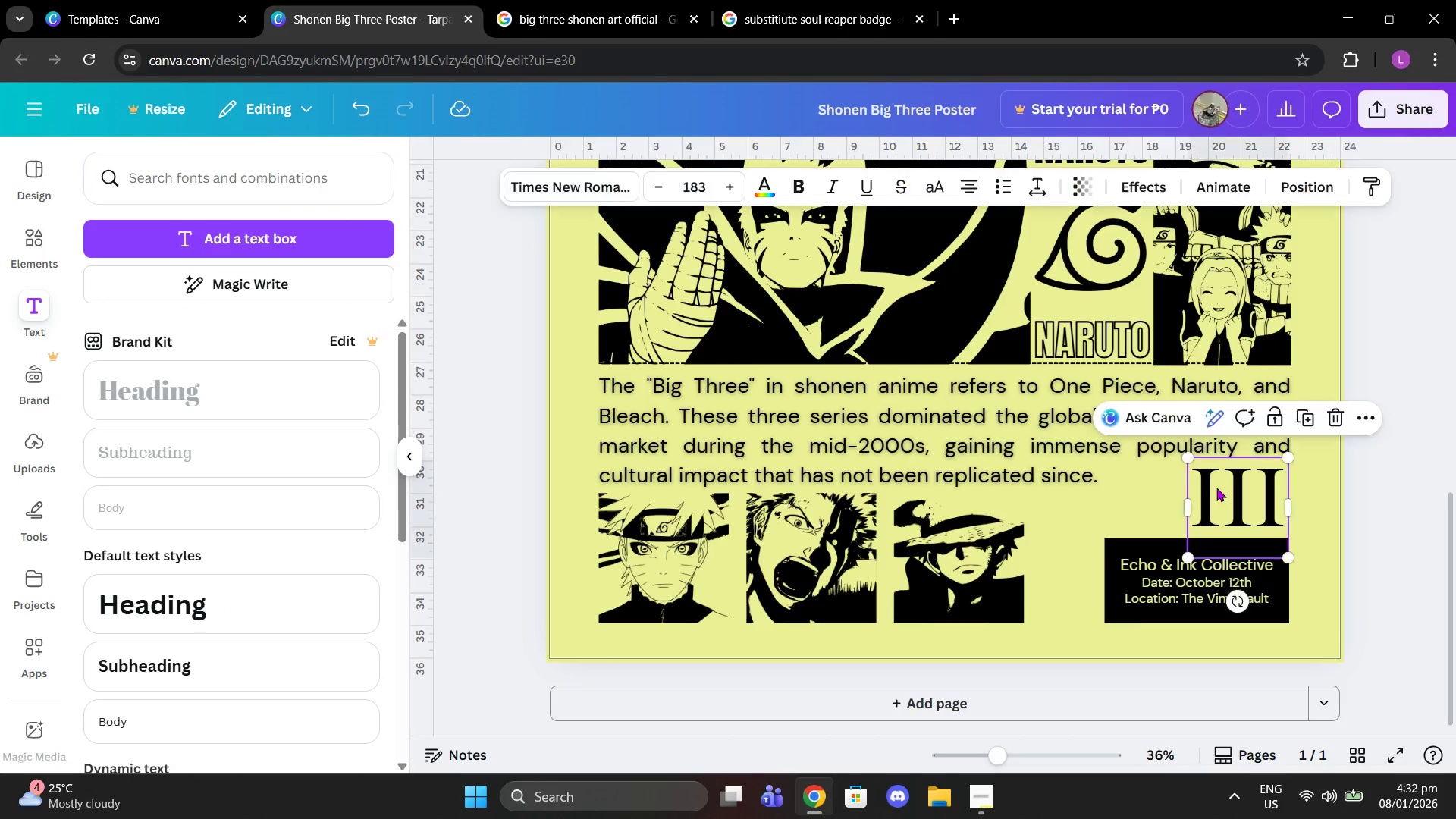 
left_click_drag(start_coordinate=[1219, 484], to_coordinate=[1219, 494])
 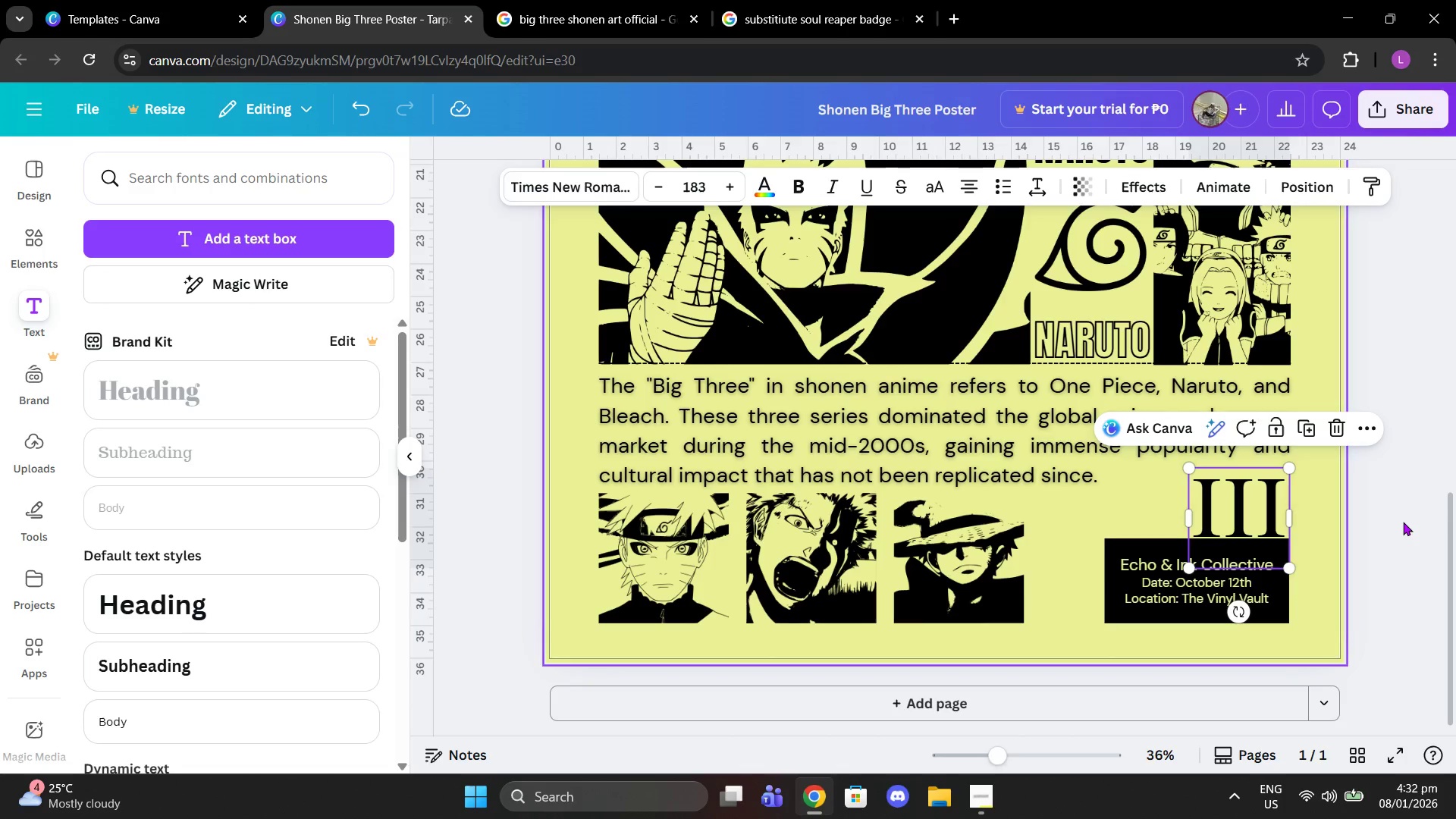 
left_click([1403, 522])
 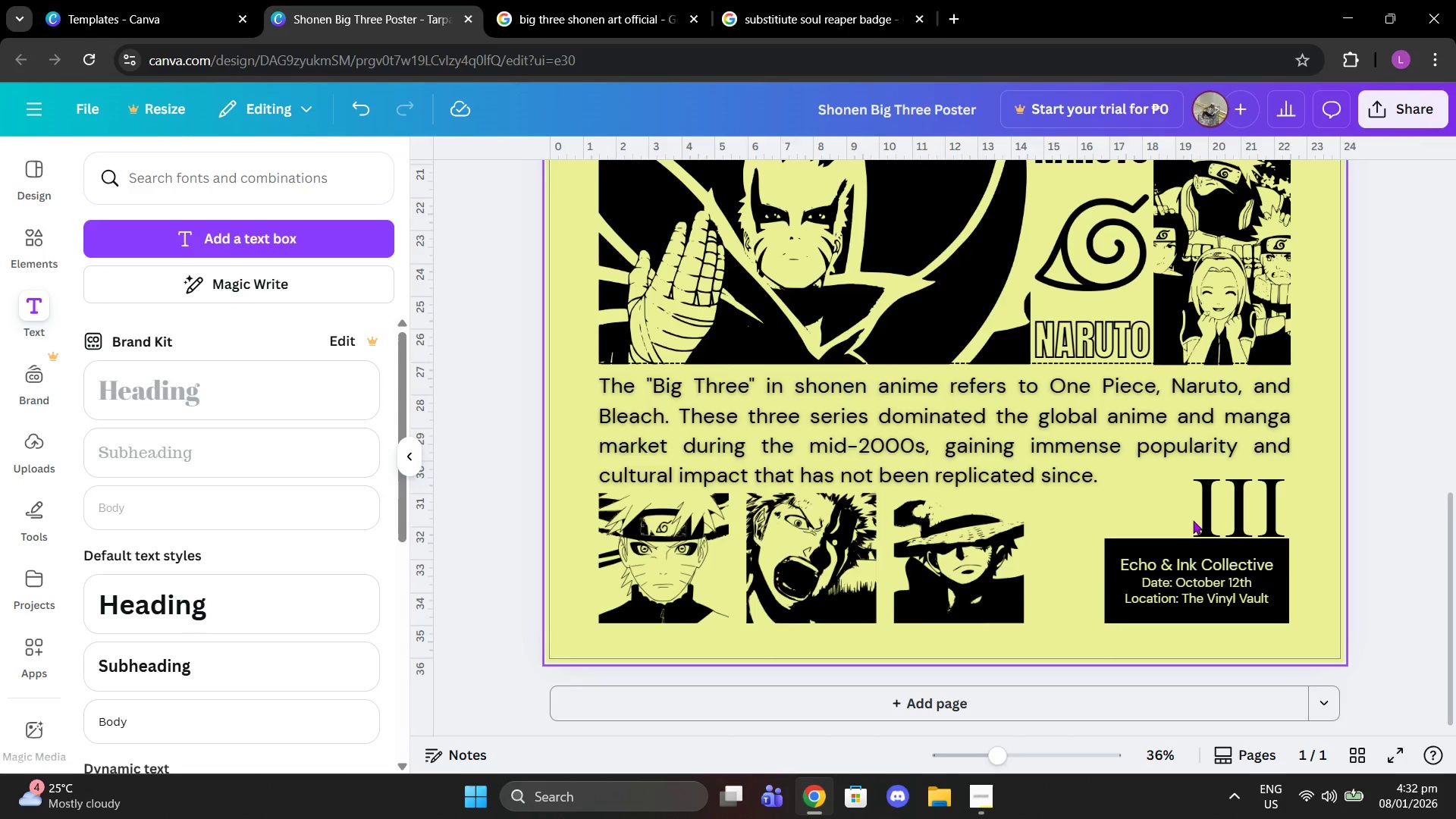 
left_click_drag(start_coordinate=[1226, 498], to_coordinate=[1222, 497])
 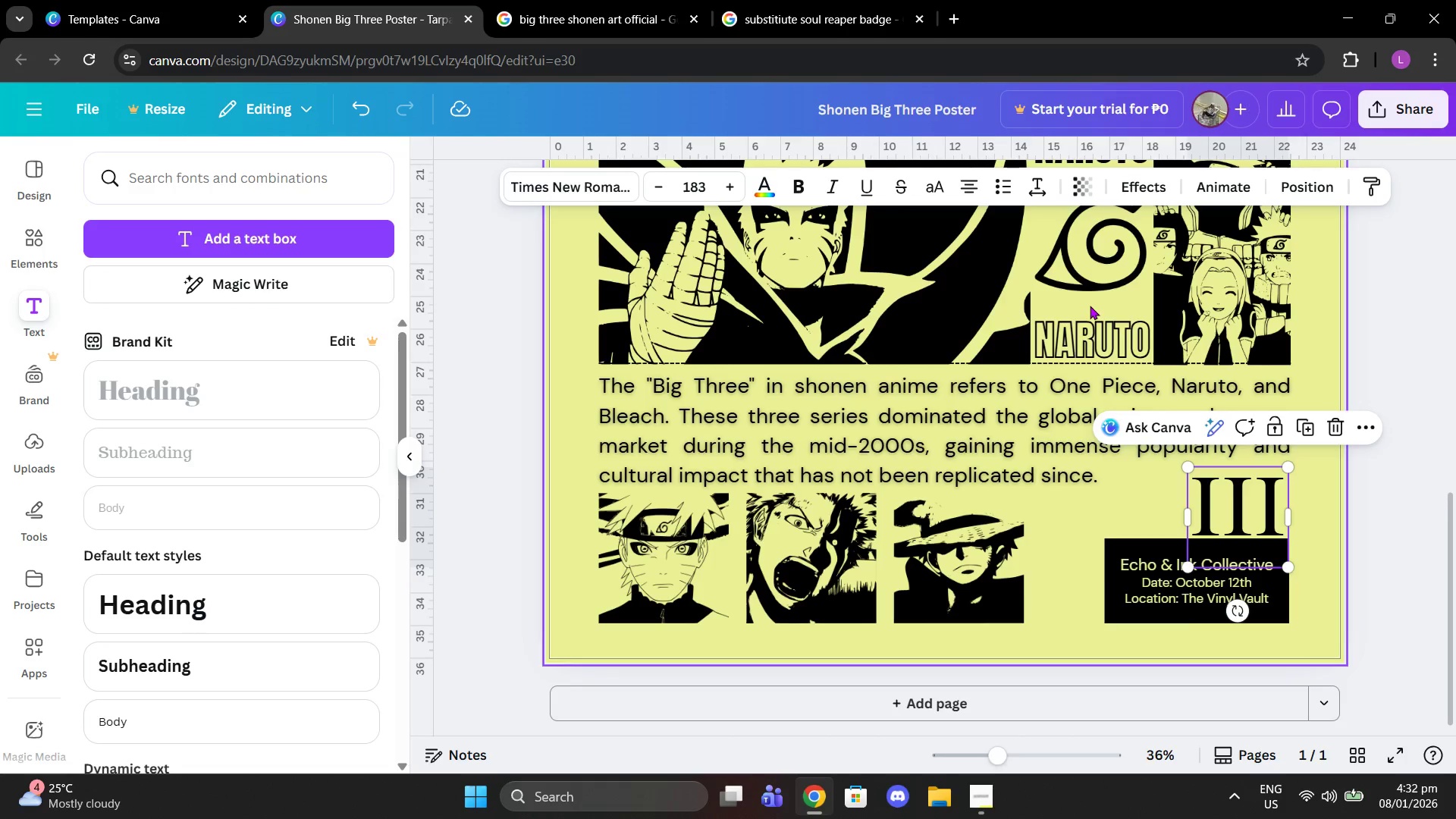 
left_click([1094, 333])
 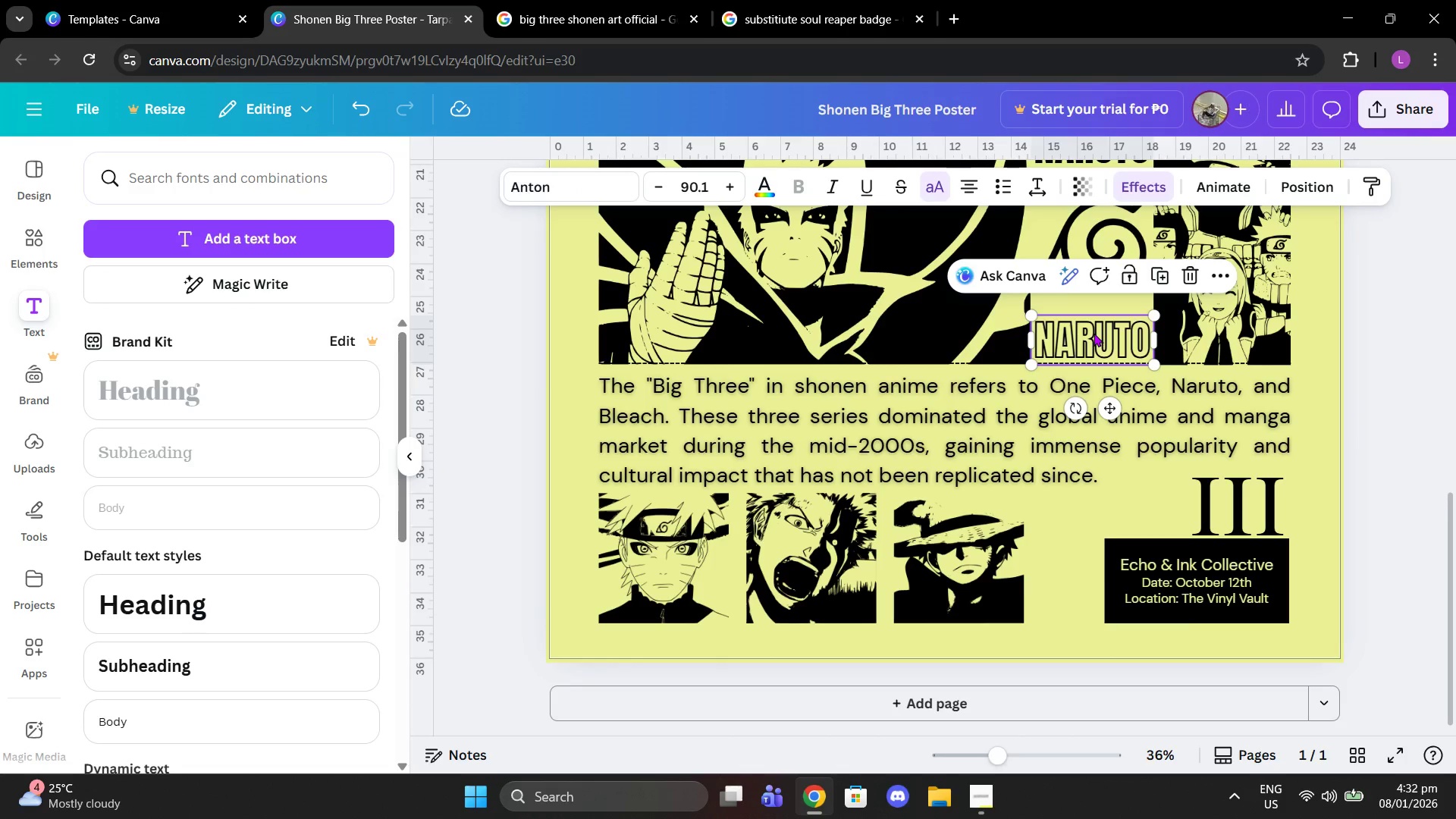 
key(Control+ControlLeft)
 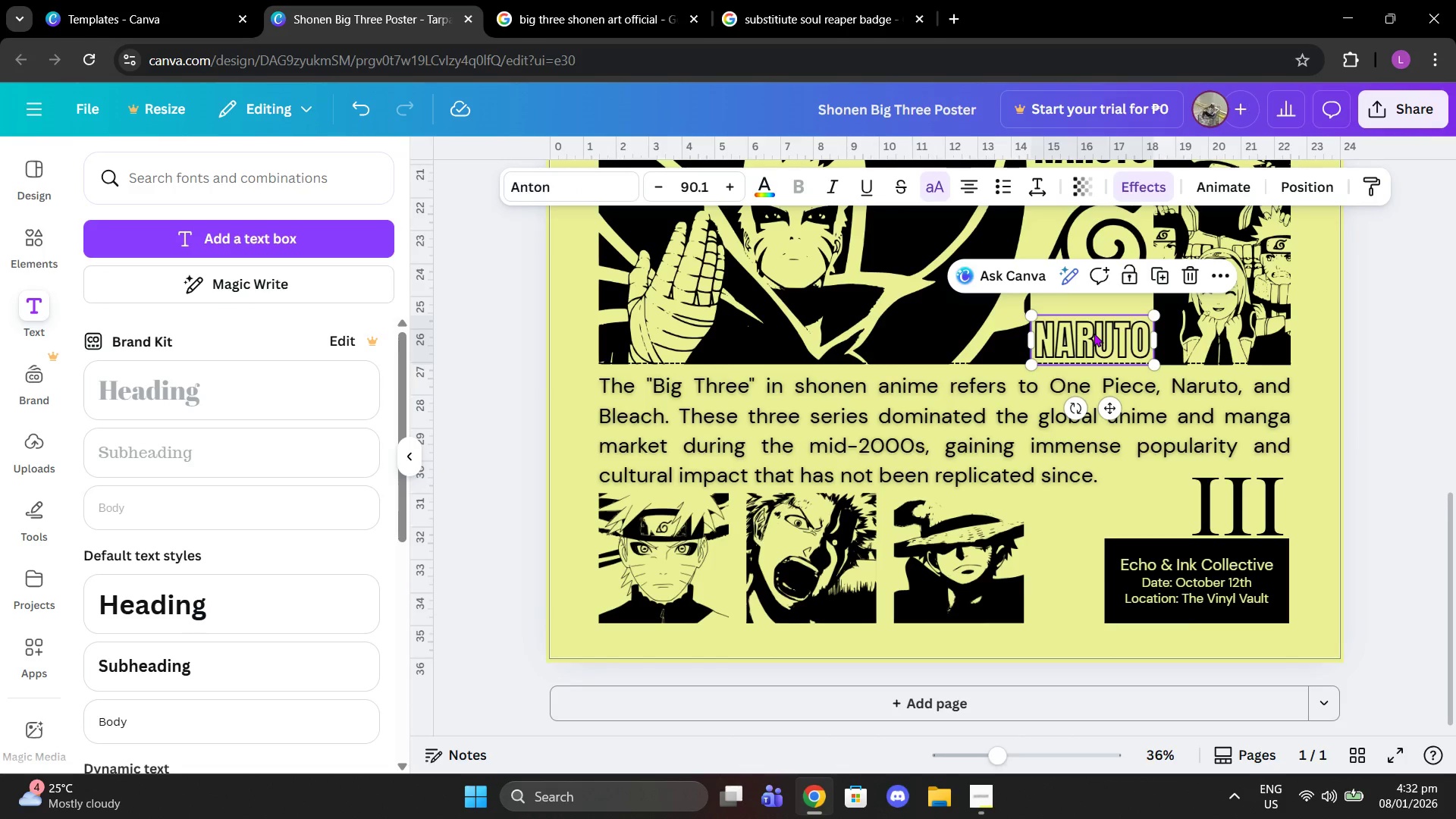 
key(Control+C)
 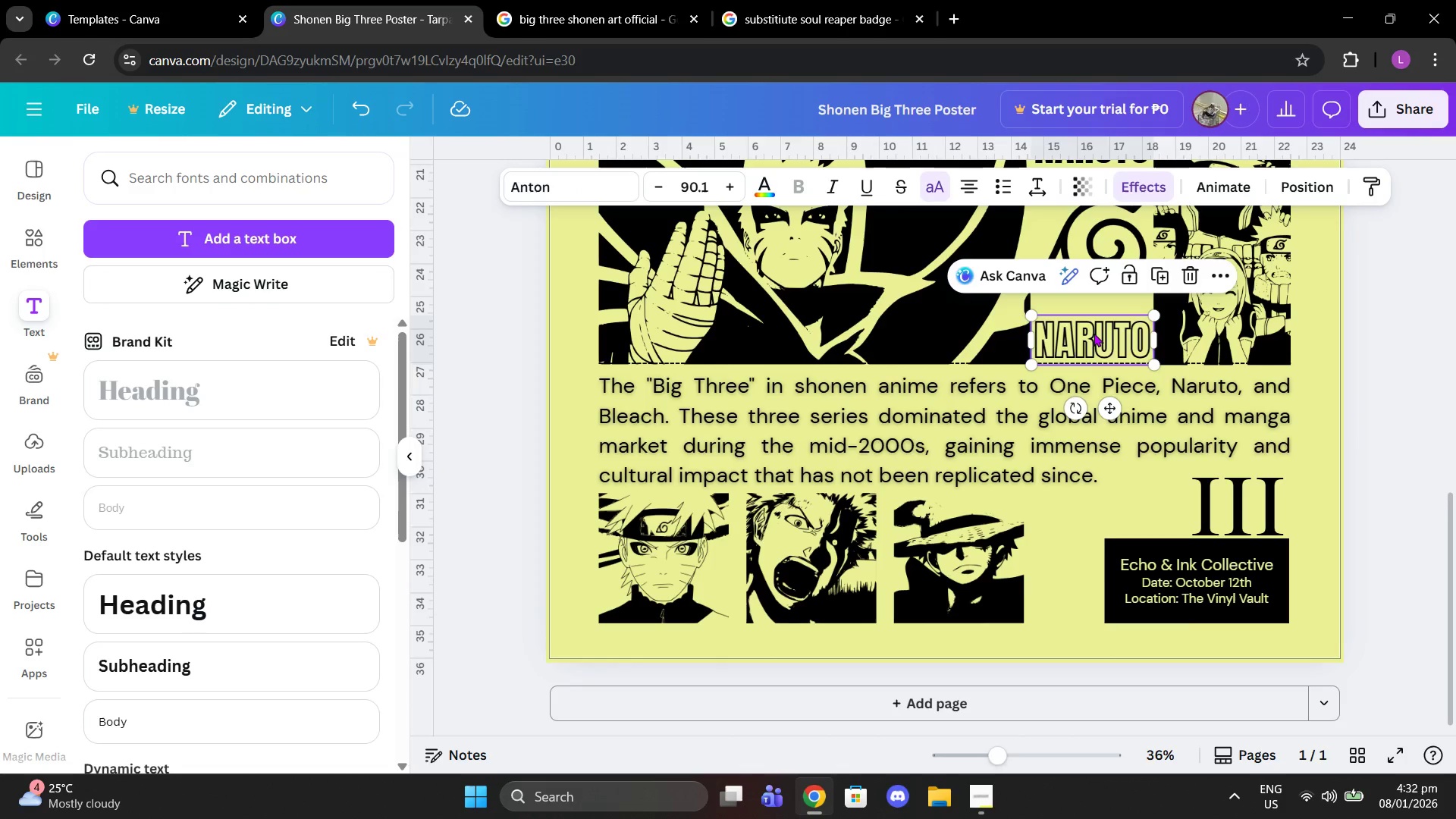 
key(Control+ControlLeft)
 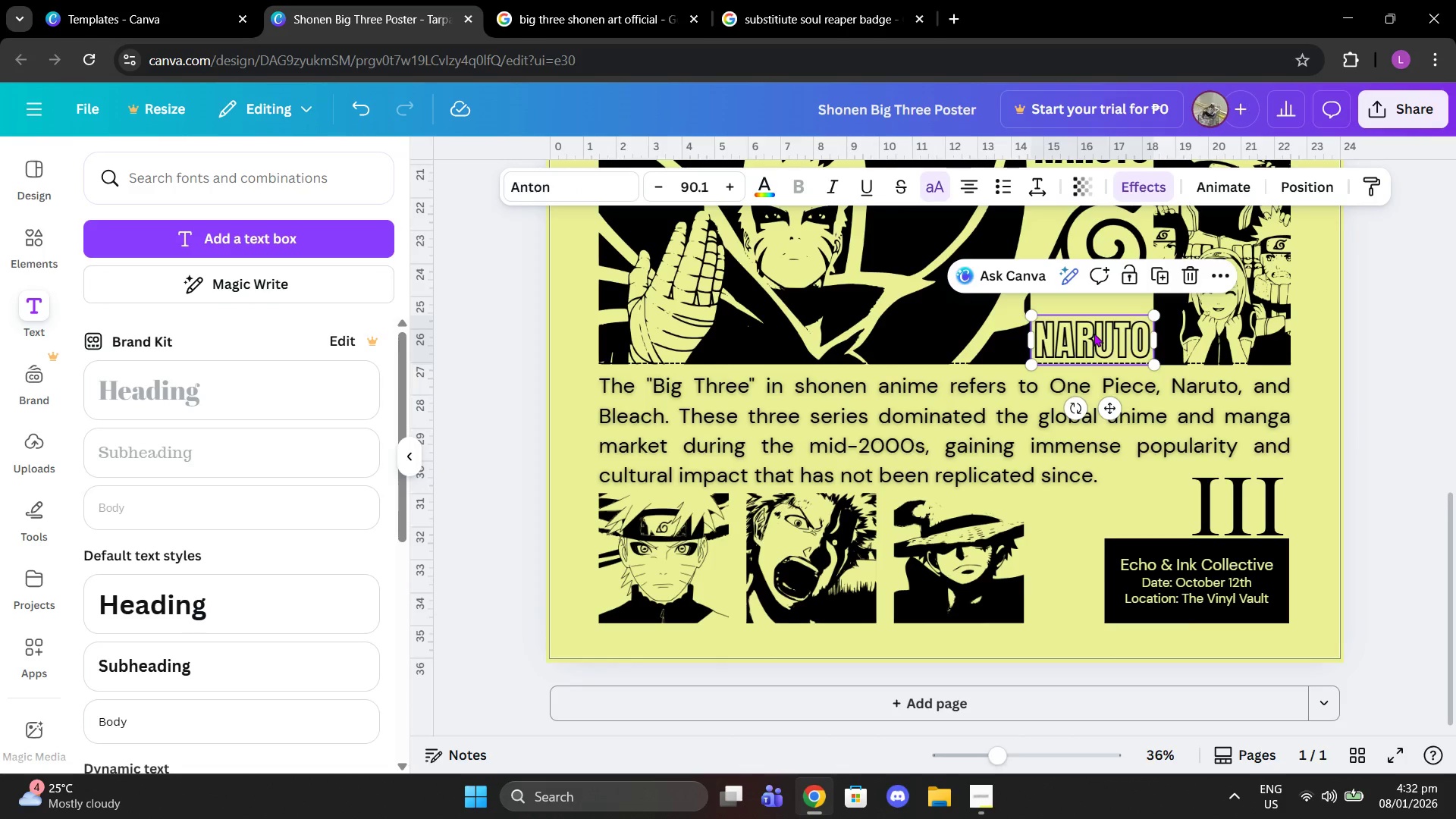 
key(Control+V)
 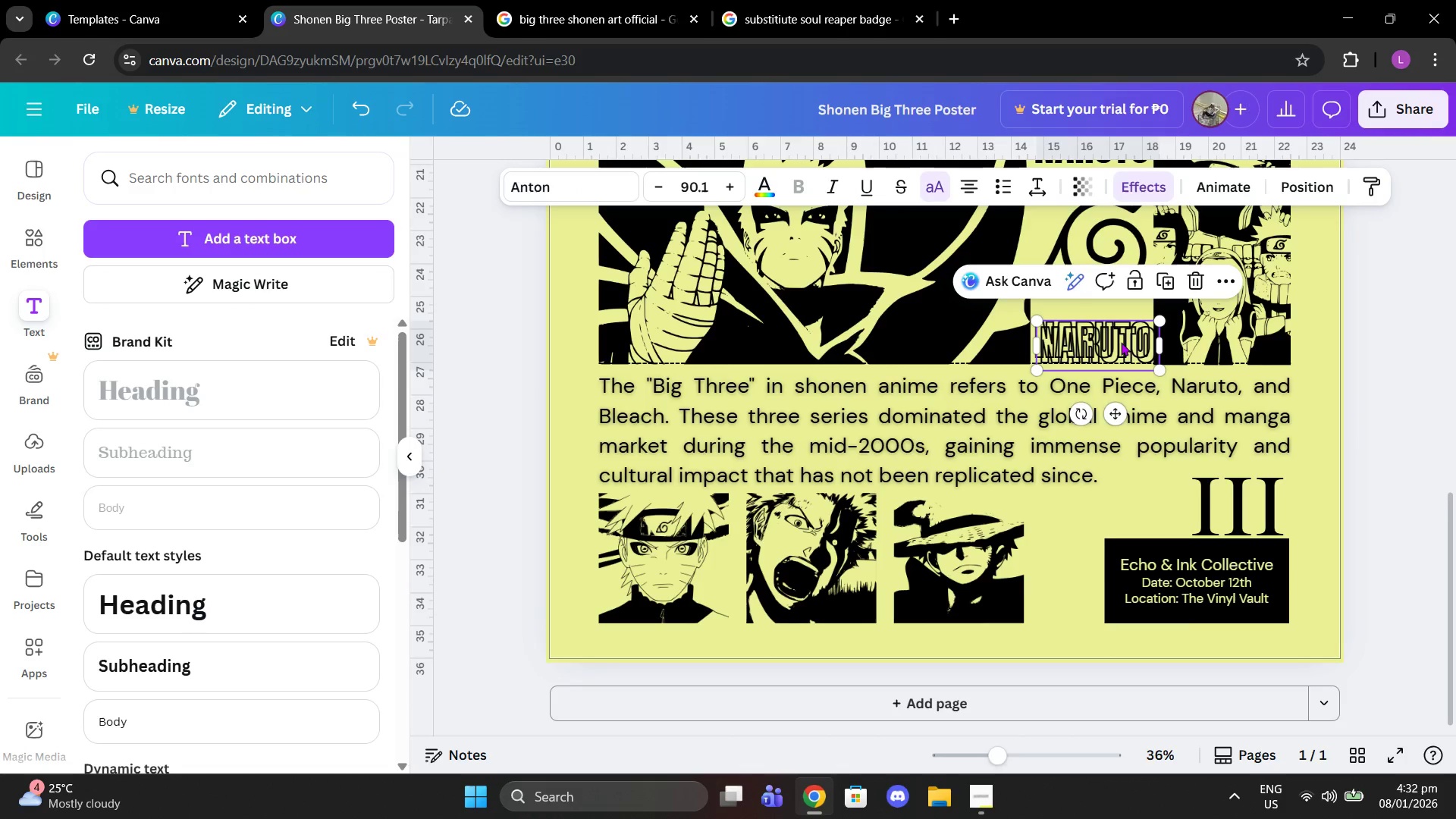 
left_click_drag(start_coordinate=[1121, 342], to_coordinate=[1109, 528])
 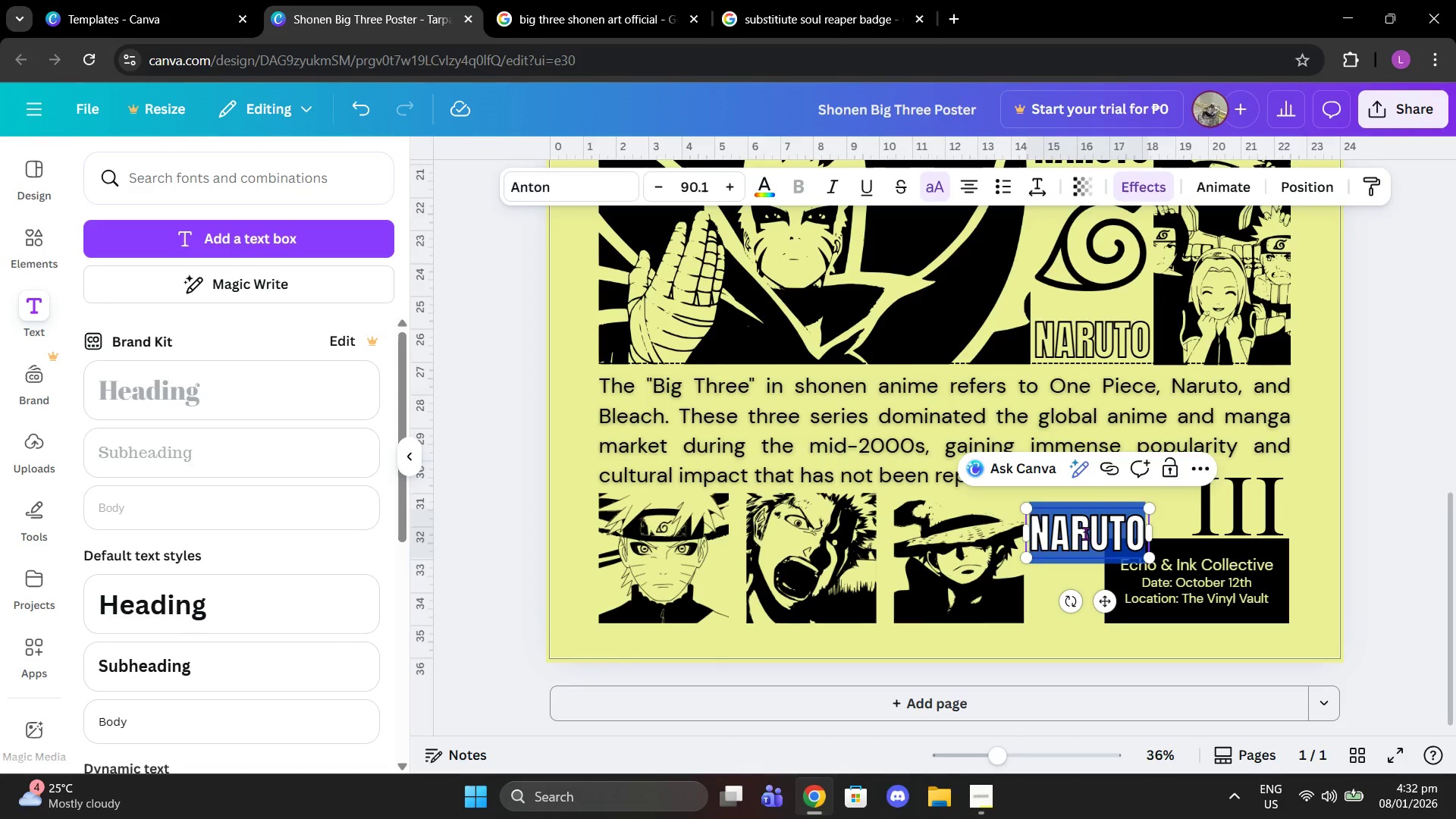 
type(big 3)
 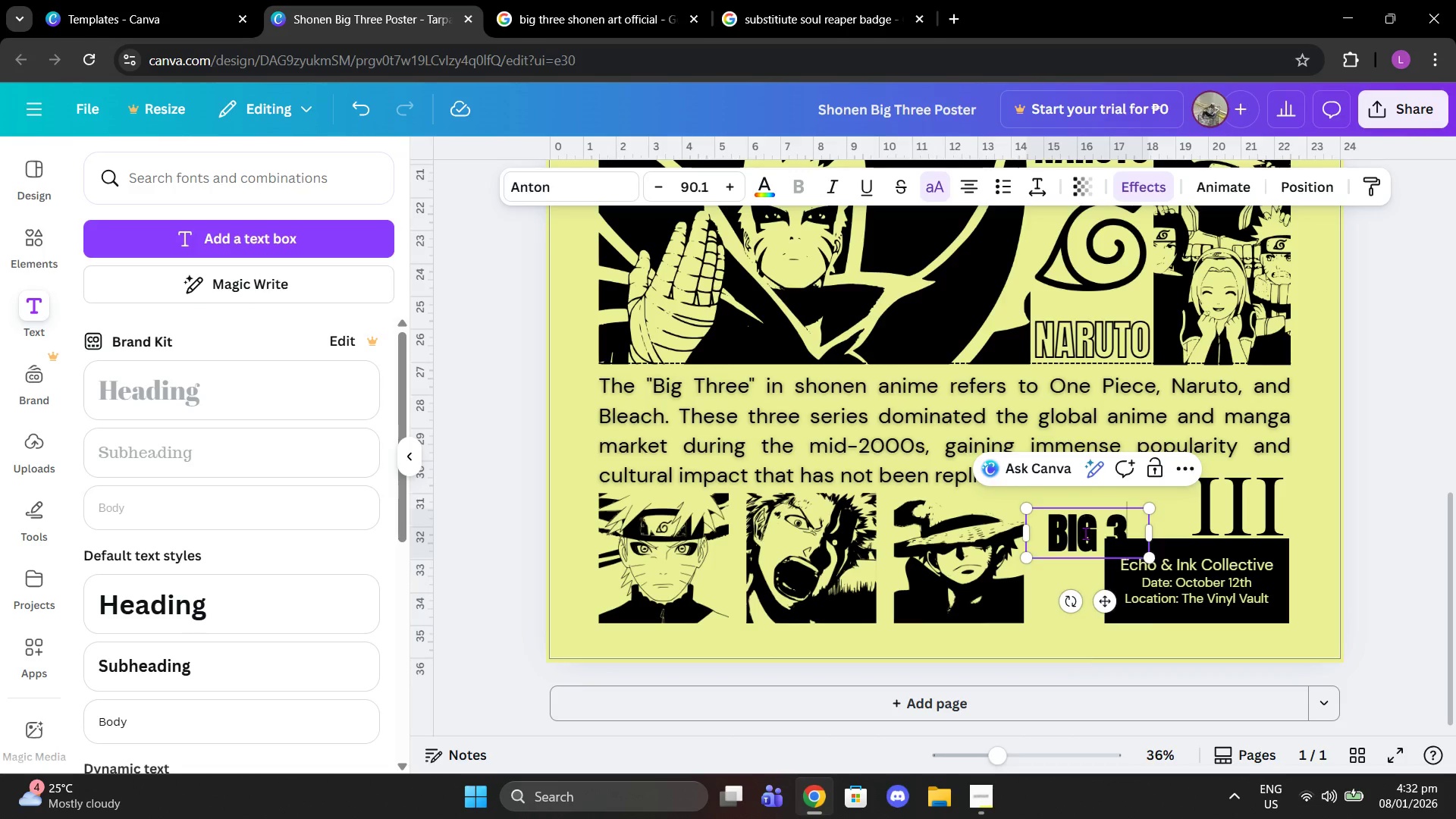 
key(Enter)
 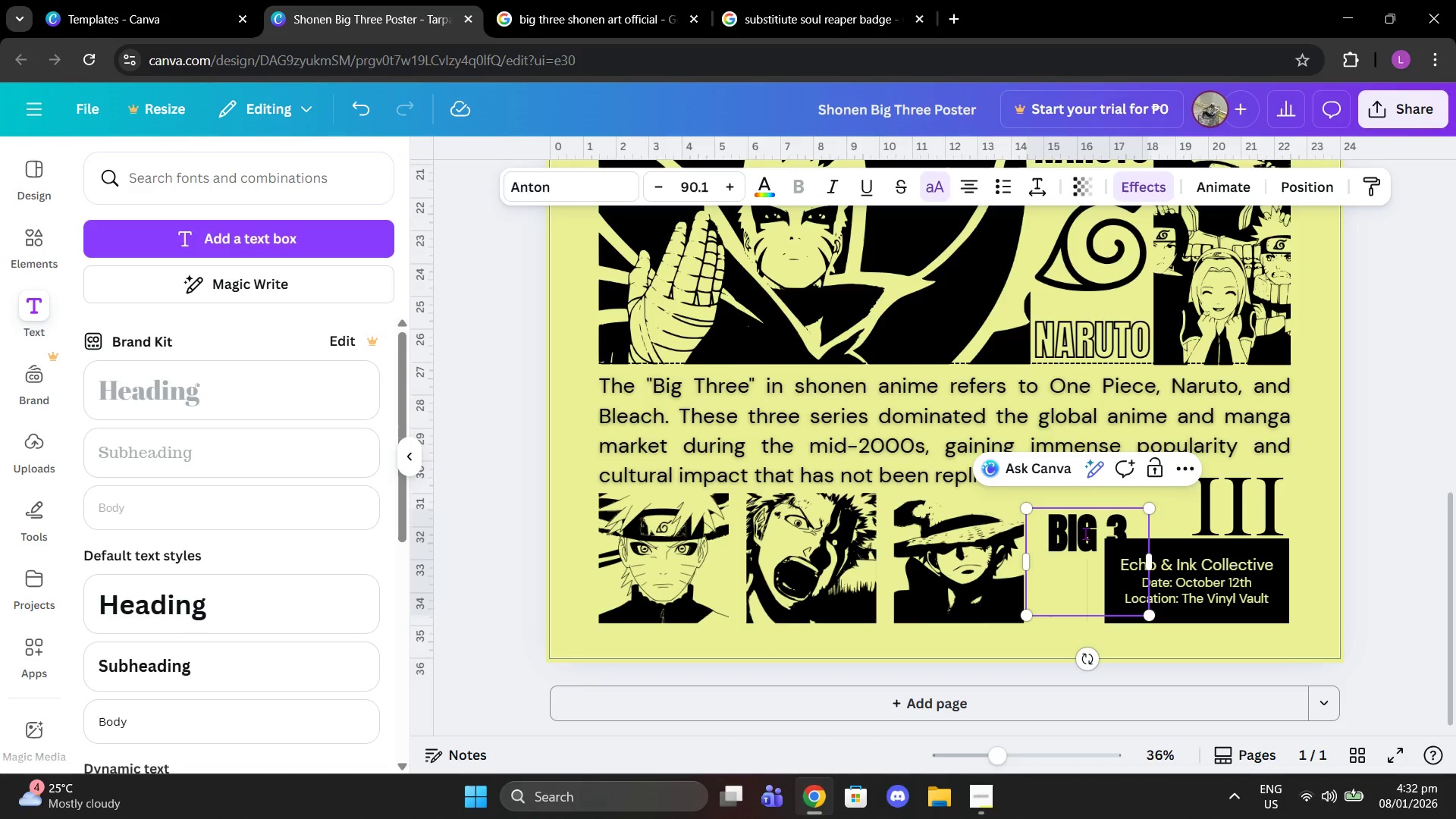 
key(Backspace)
 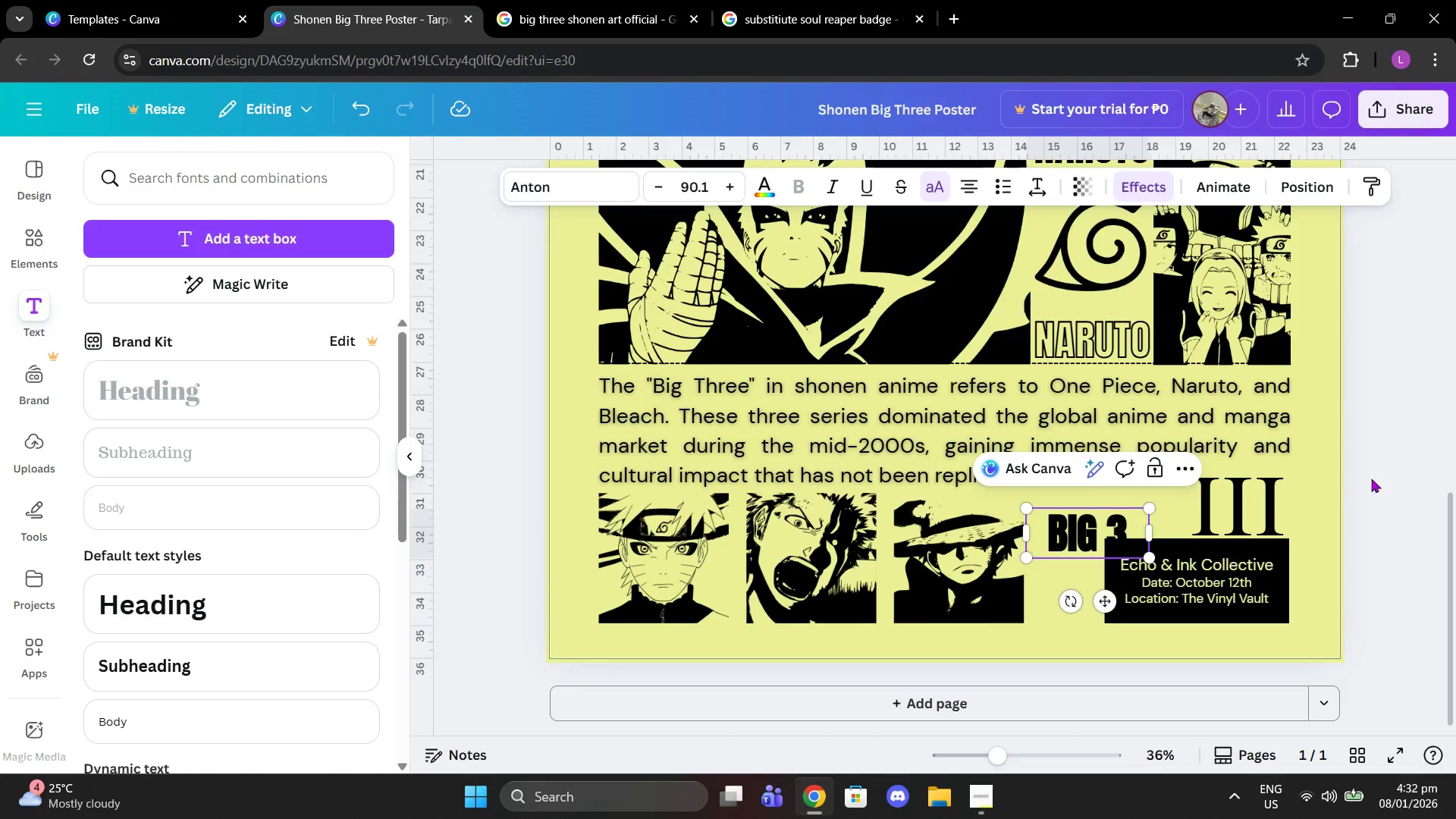 
left_click([1406, 478])
 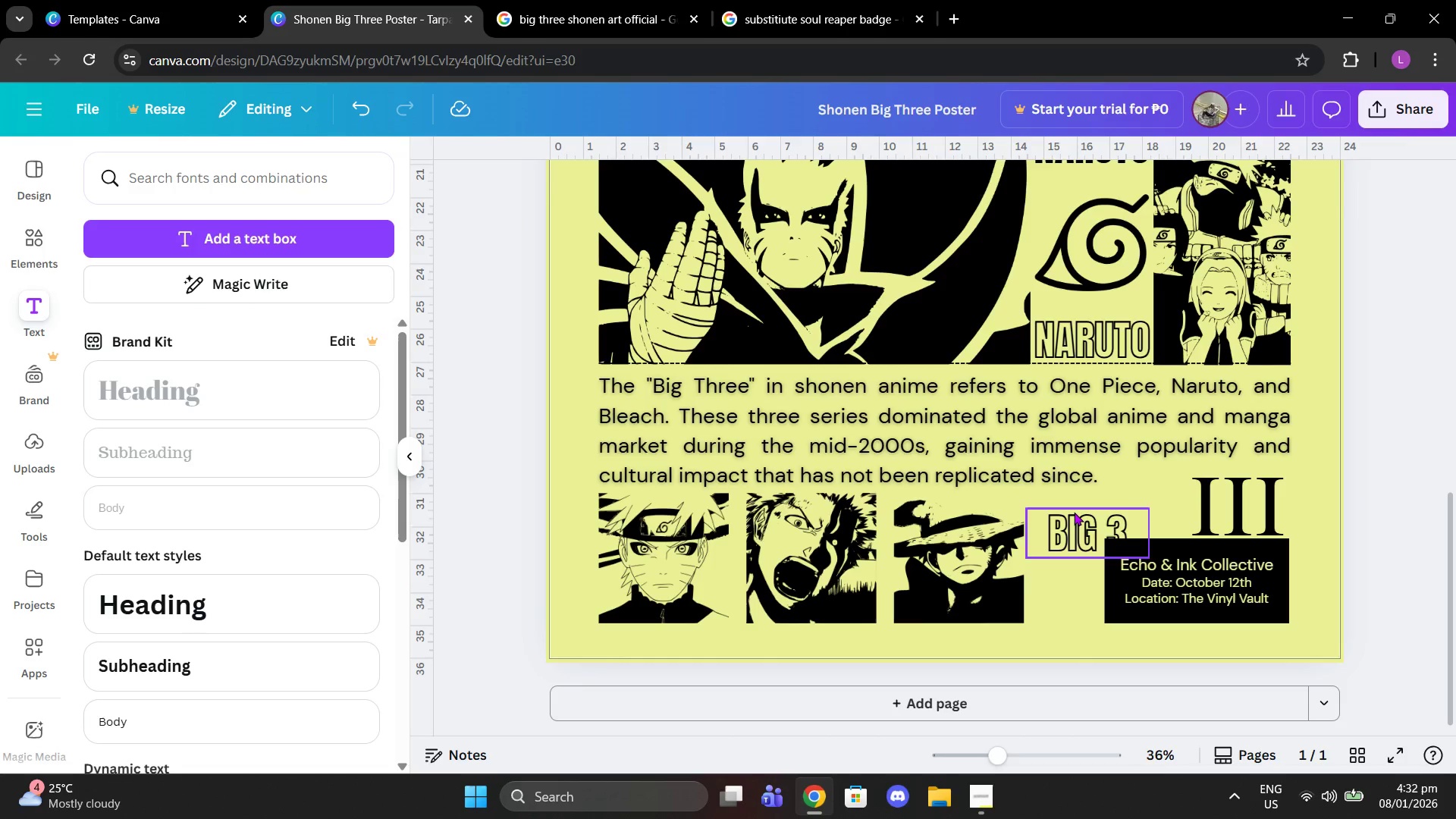 
left_click([1073, 528])
 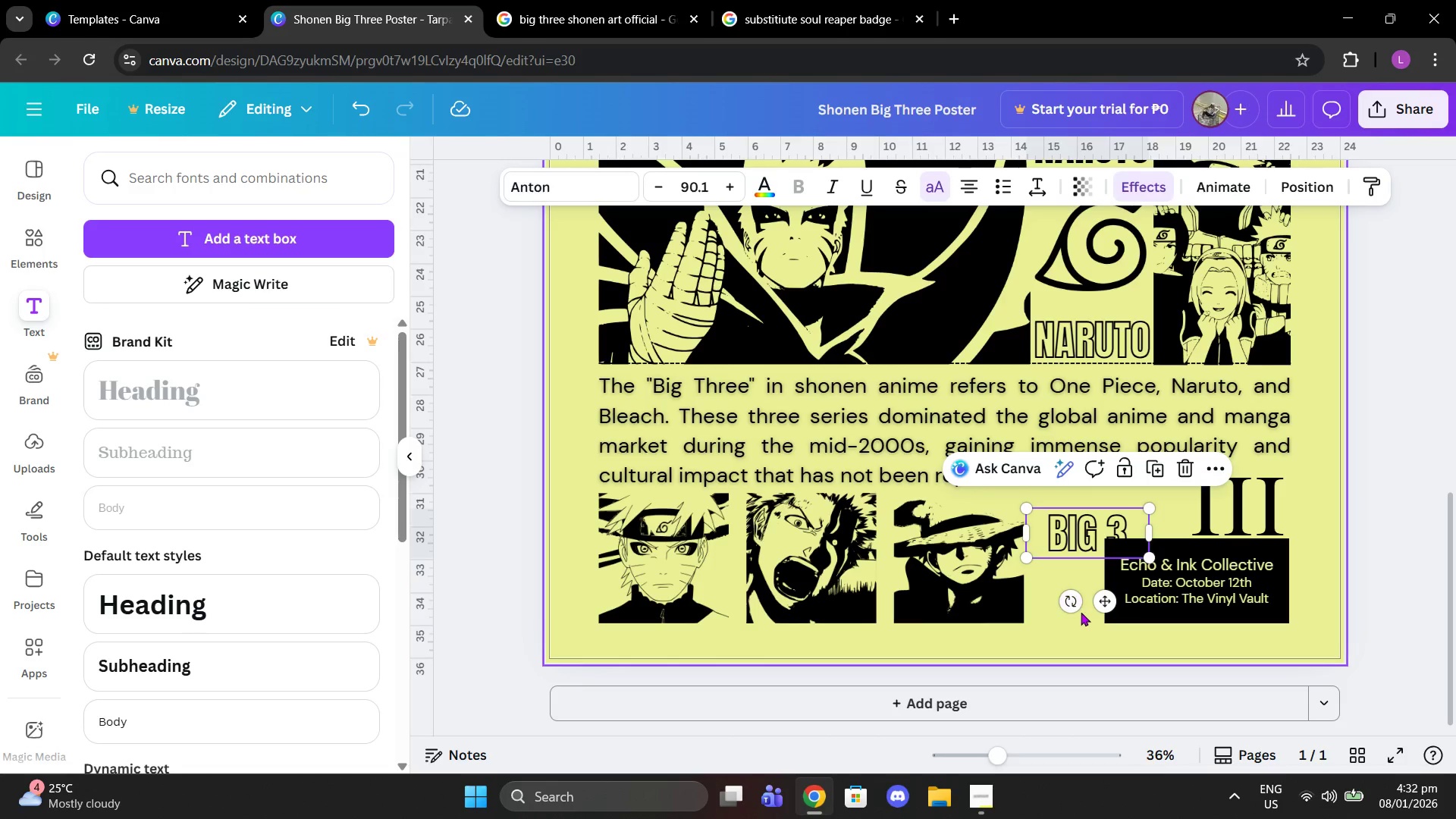 
left_click_drag(start_coordinate=[1072, 608], to_coordinate=[972, 518])
 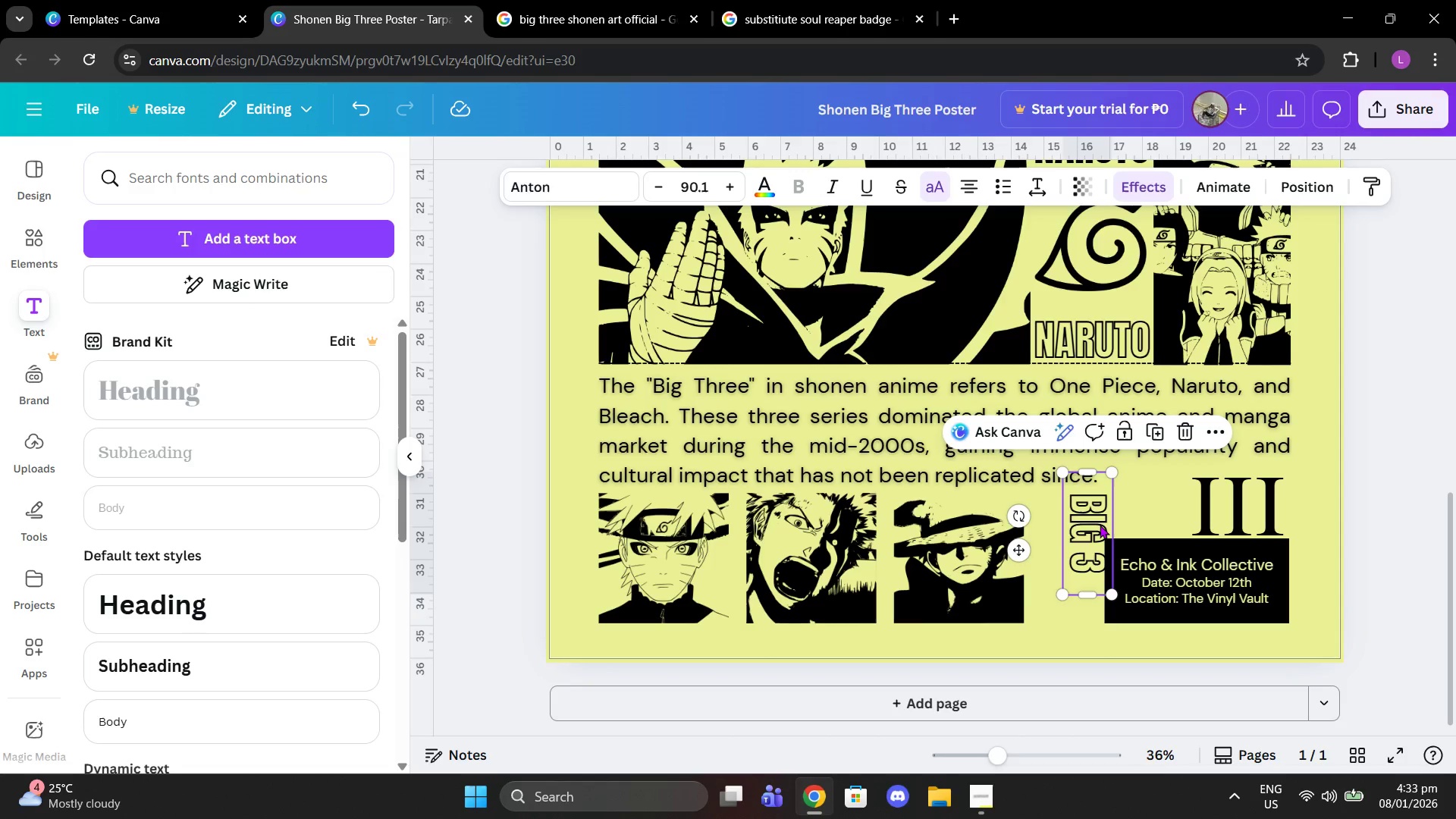 
left_click_drag(start_coordinate=[1100, 525], to_coordinate=[1069, 542])
 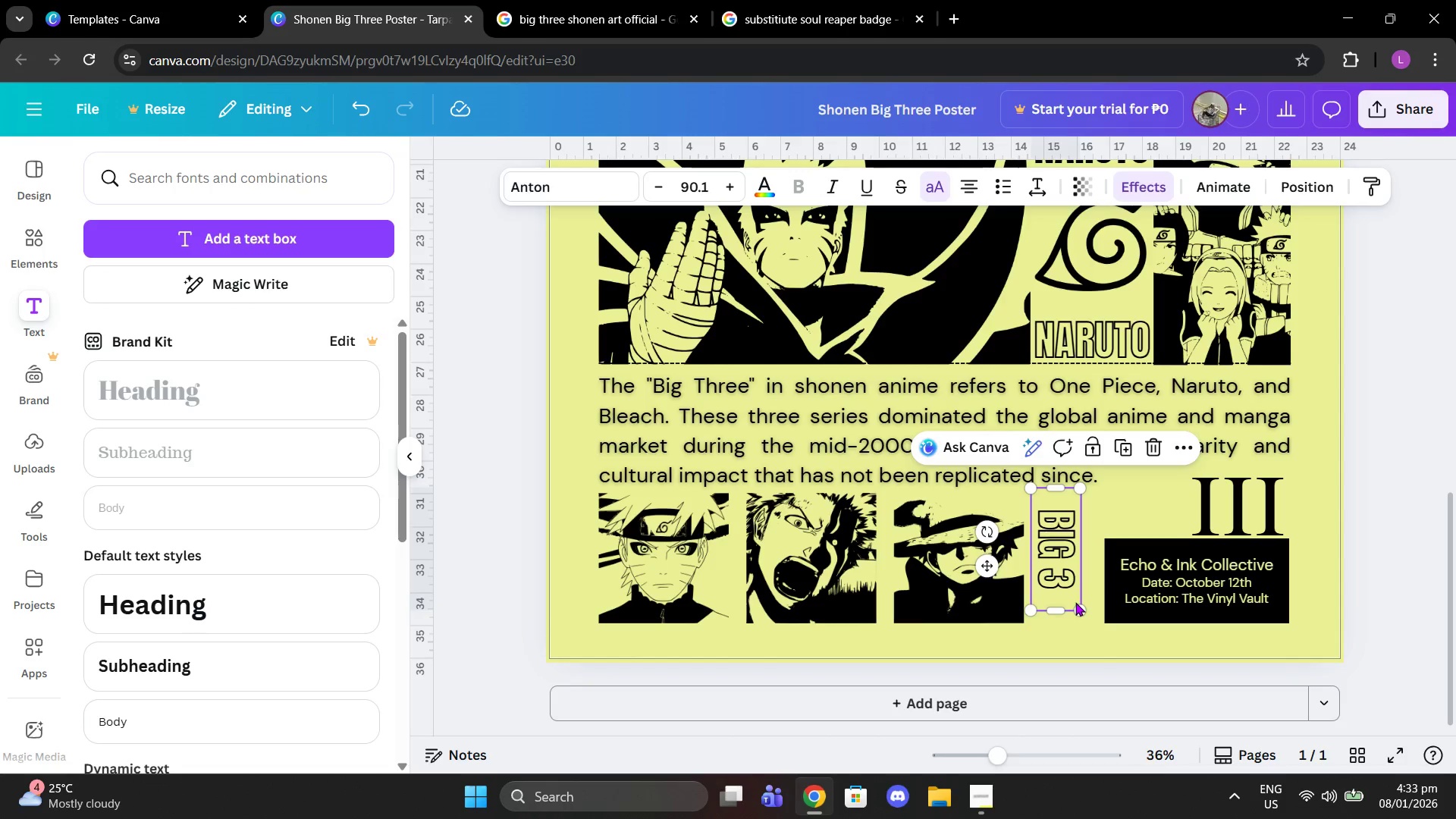 
left_click_drag(start_coordinate=[1079, 612], to_coordinate=[1097, 622])
 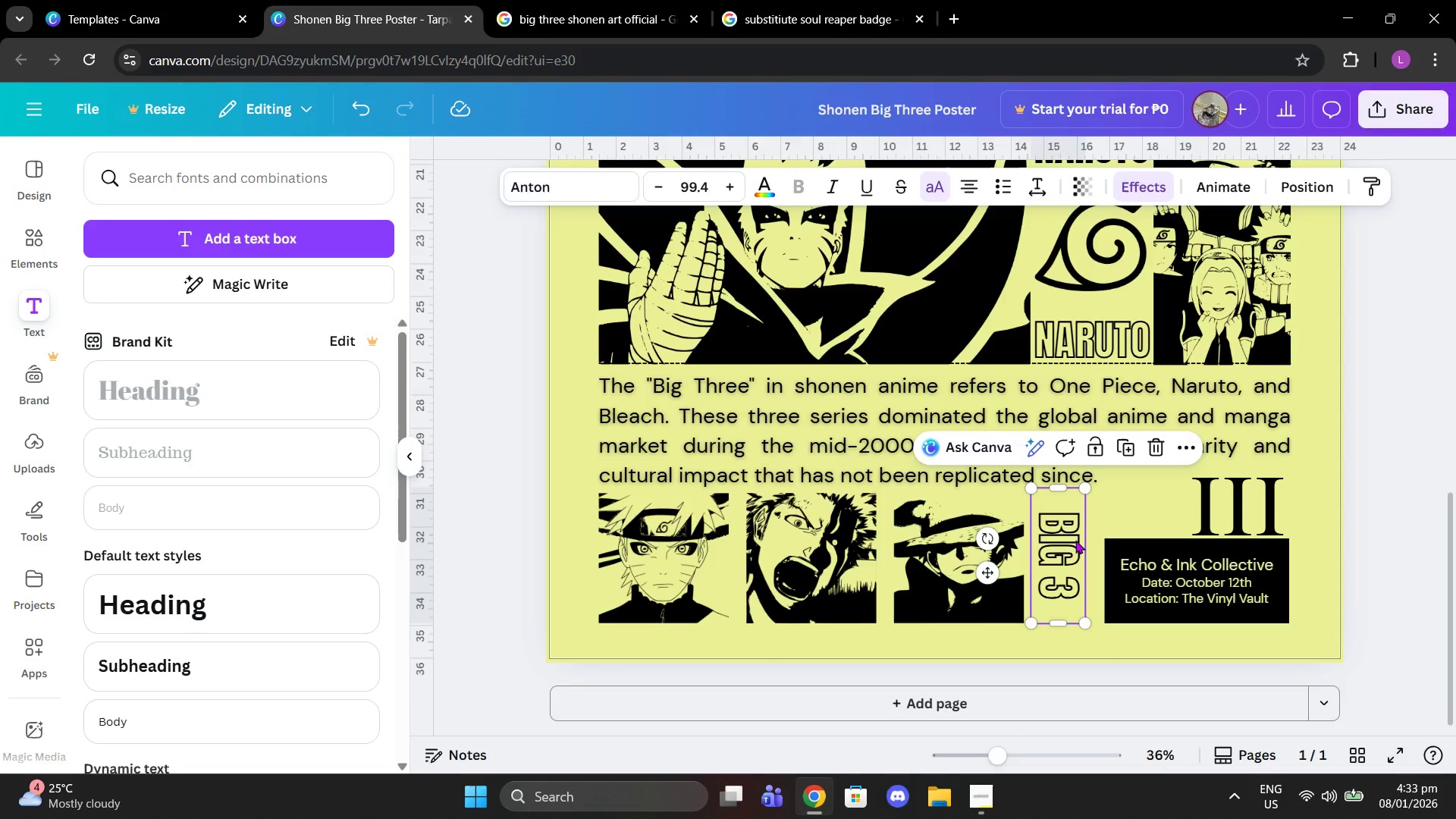 
left_click_drag(start_coordinate=[1065, 545], to_coordinate=[1069, 546])
 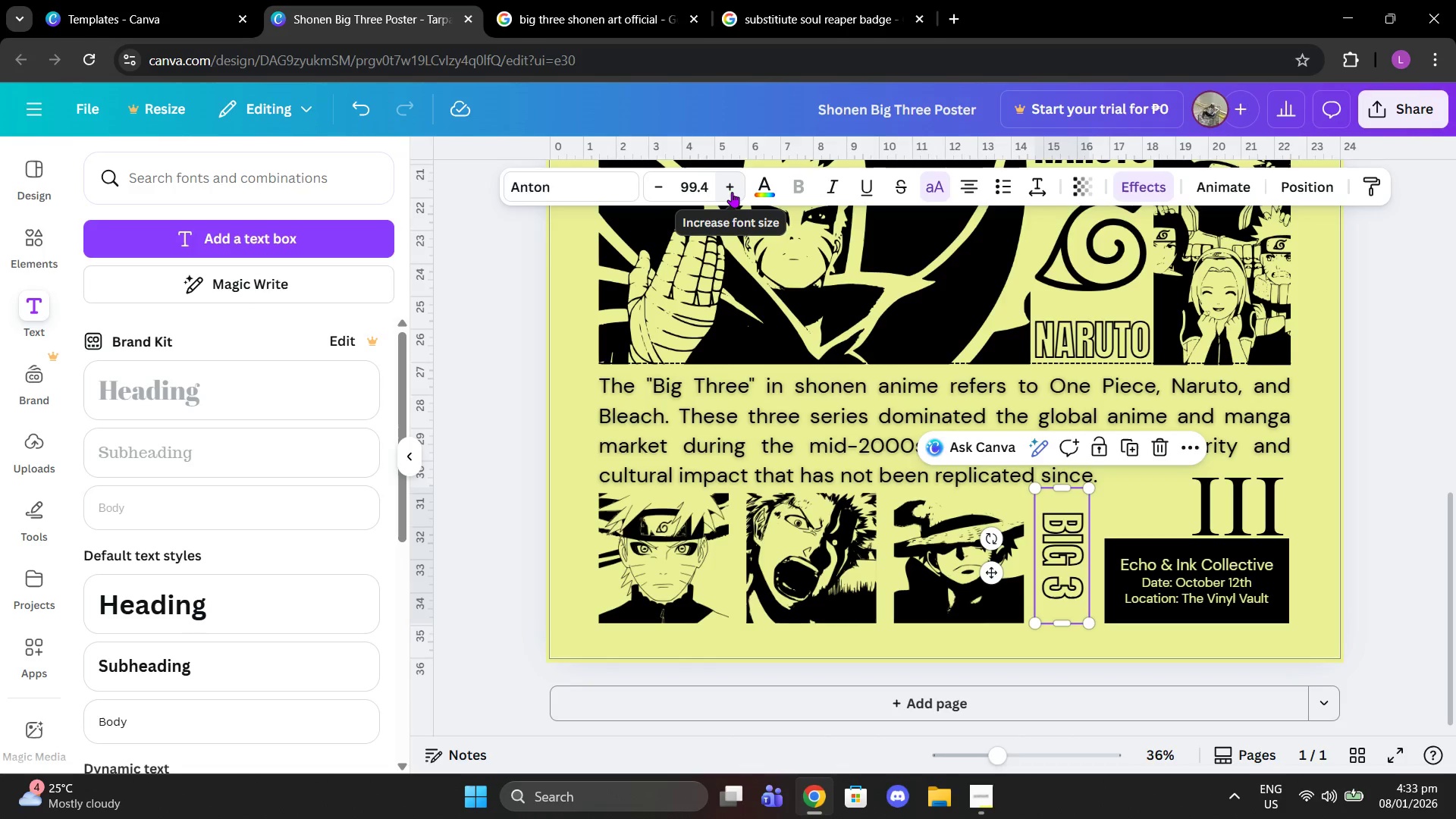 
double_click([724, 190])
 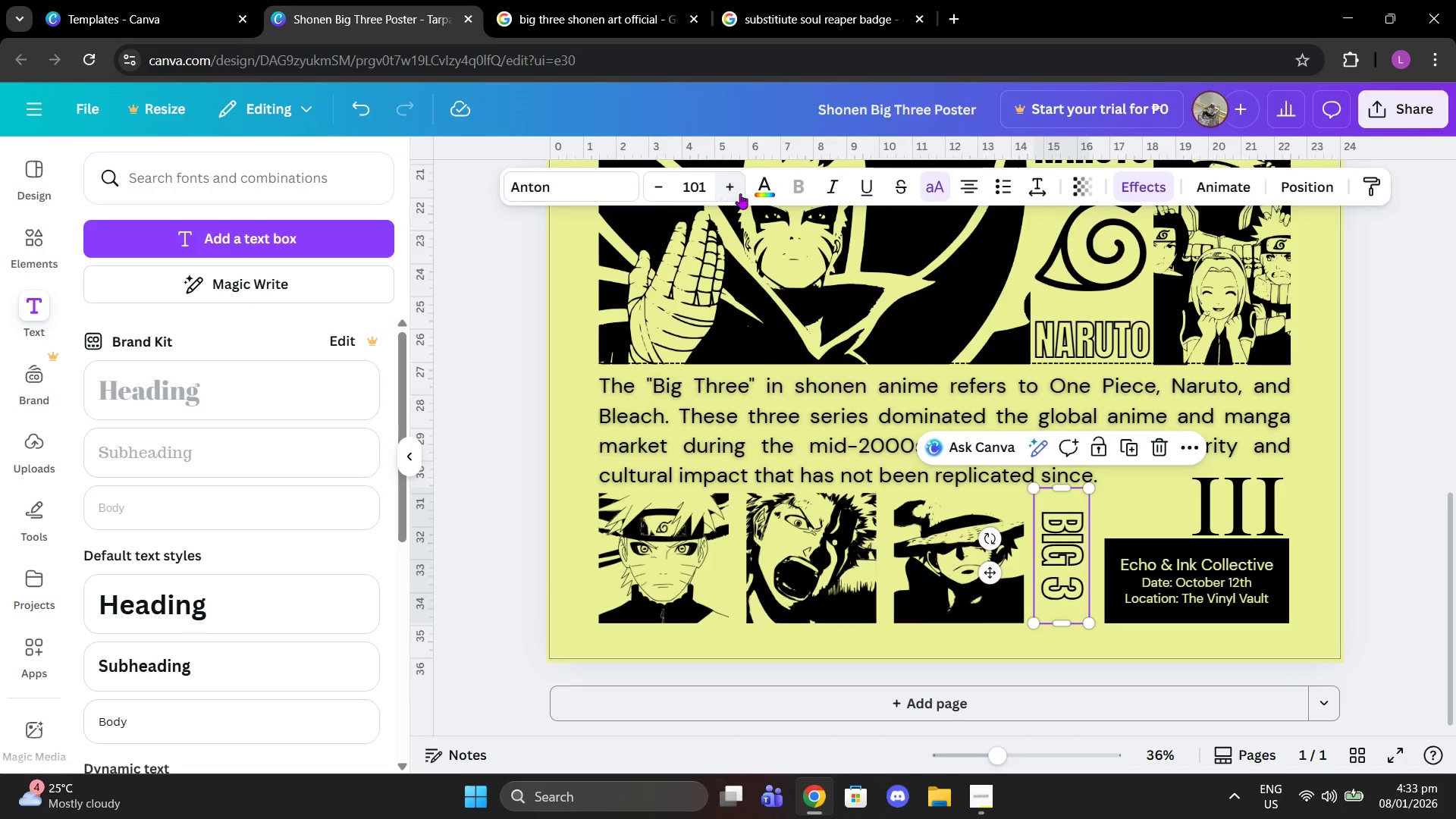 
triple_click([742, 193])
 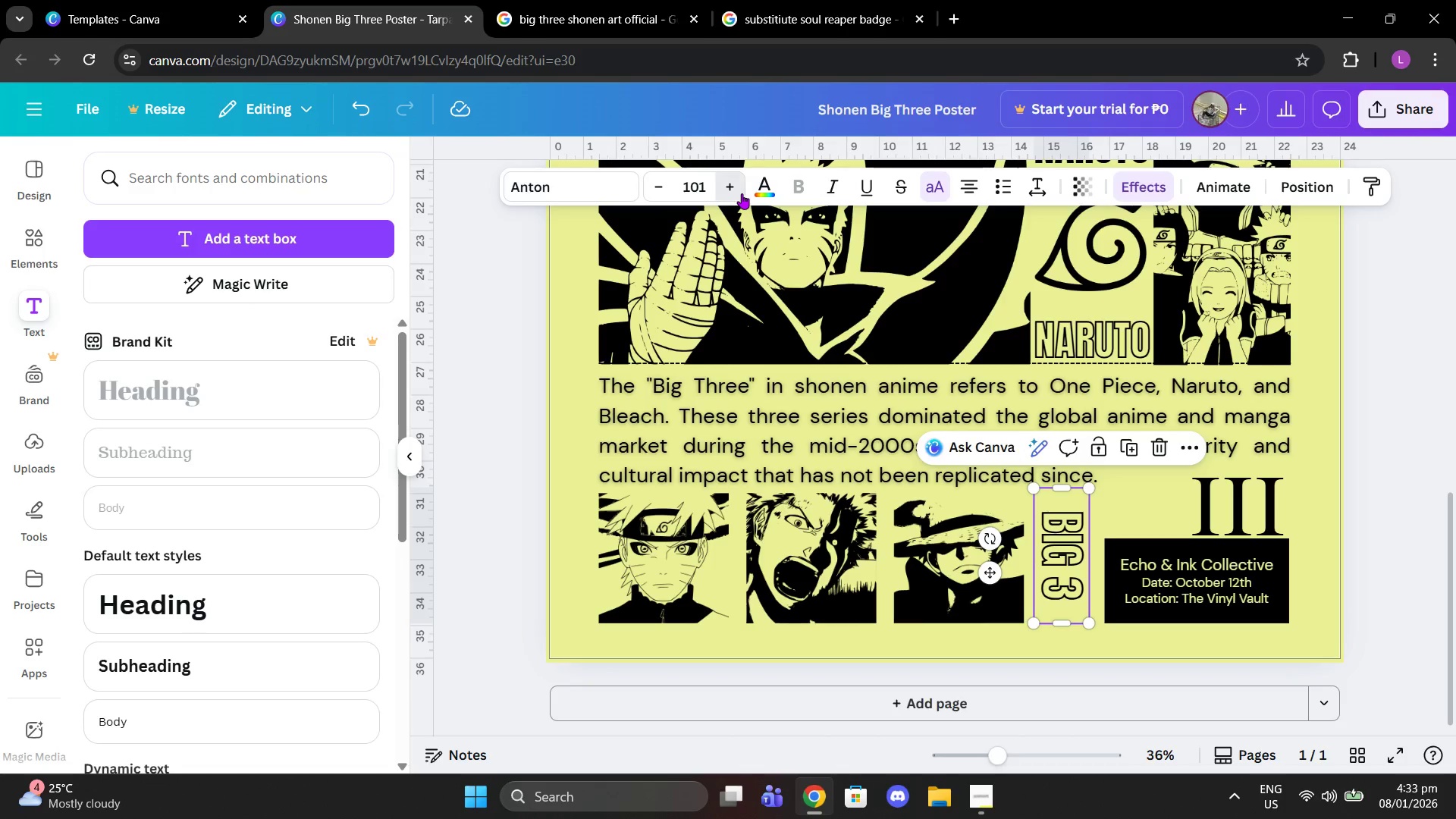 
triple_click([742, 193])
 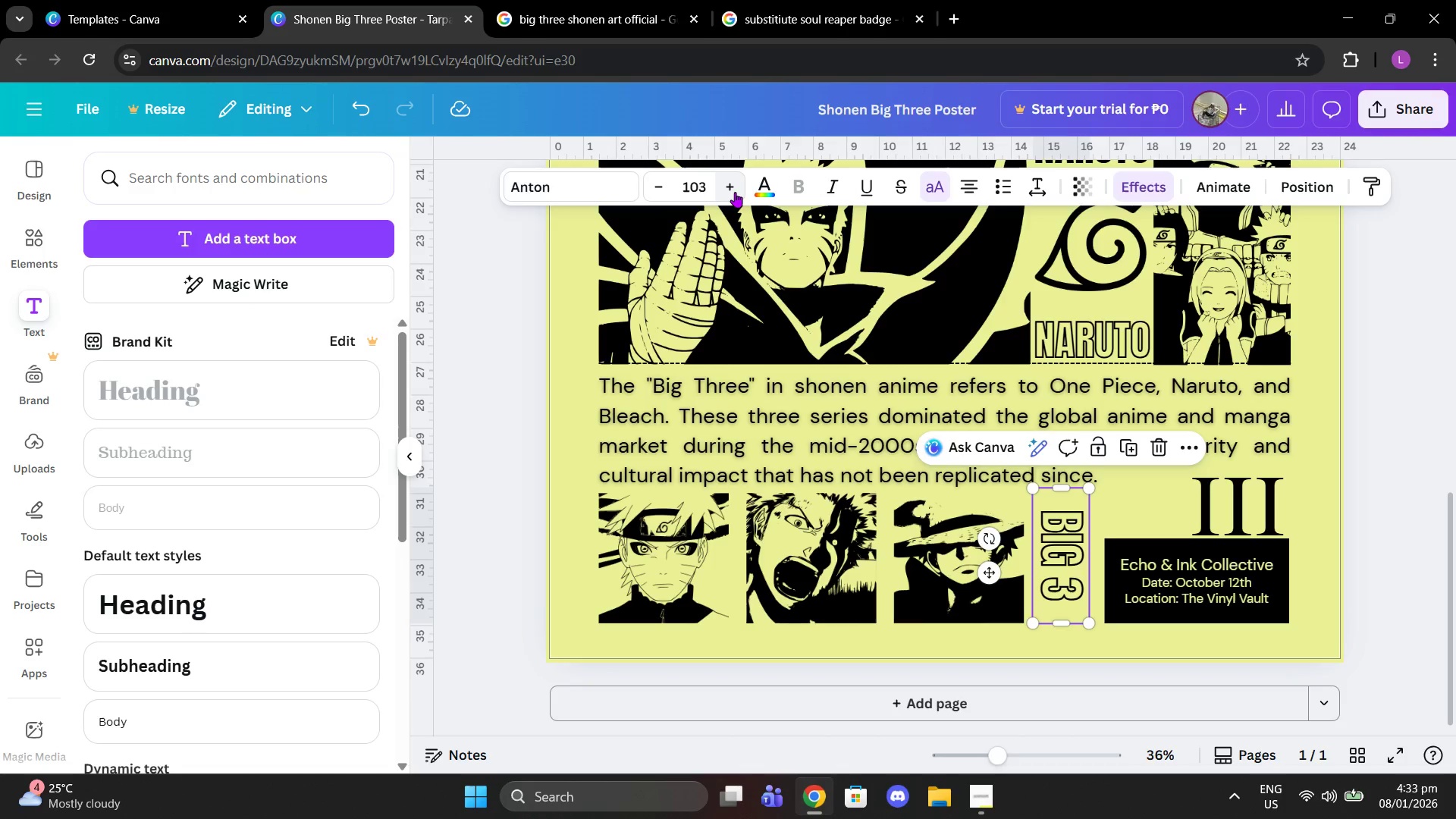 
double_click([733, 192])
 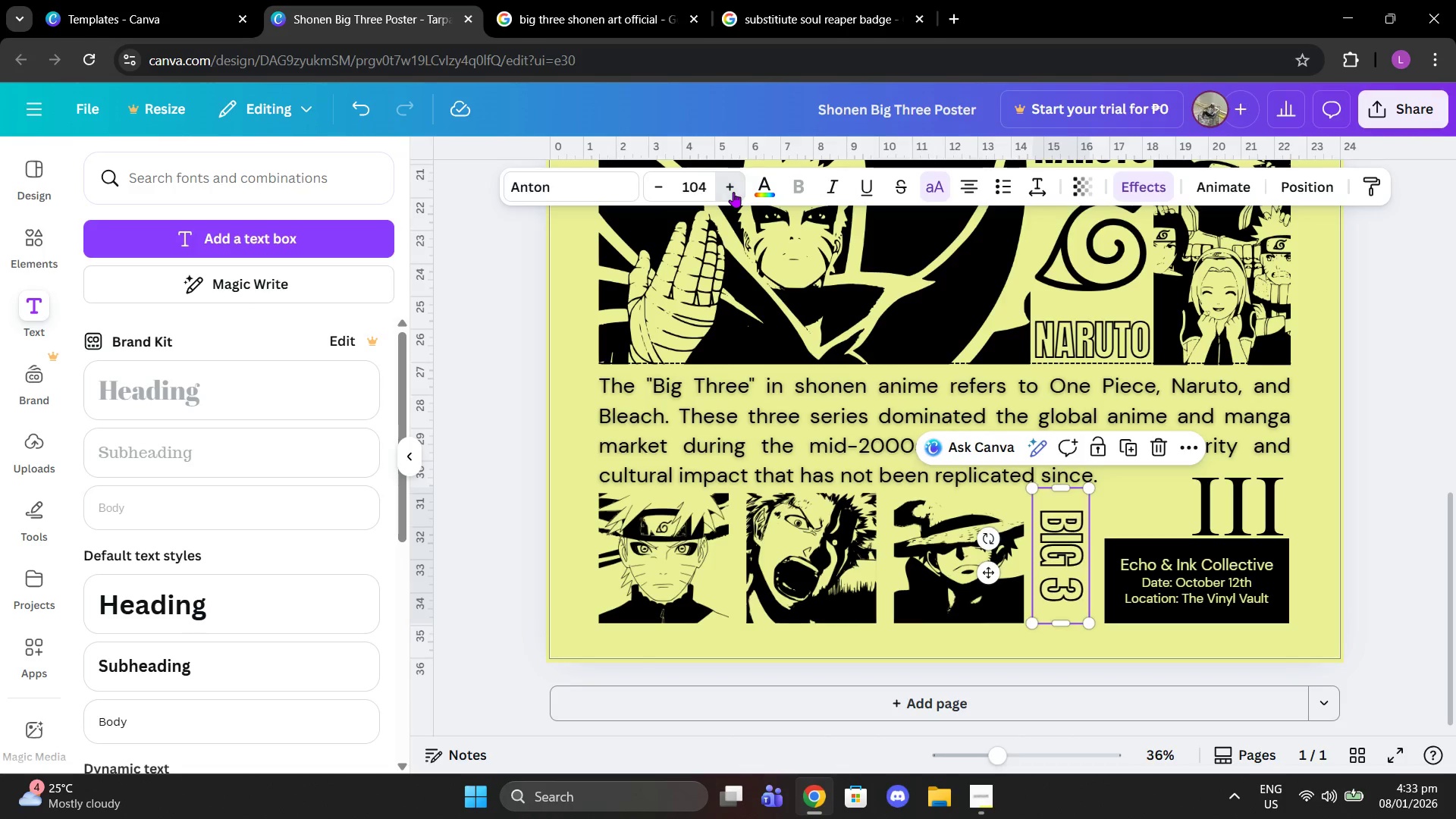 
triple_click([733, 192])
 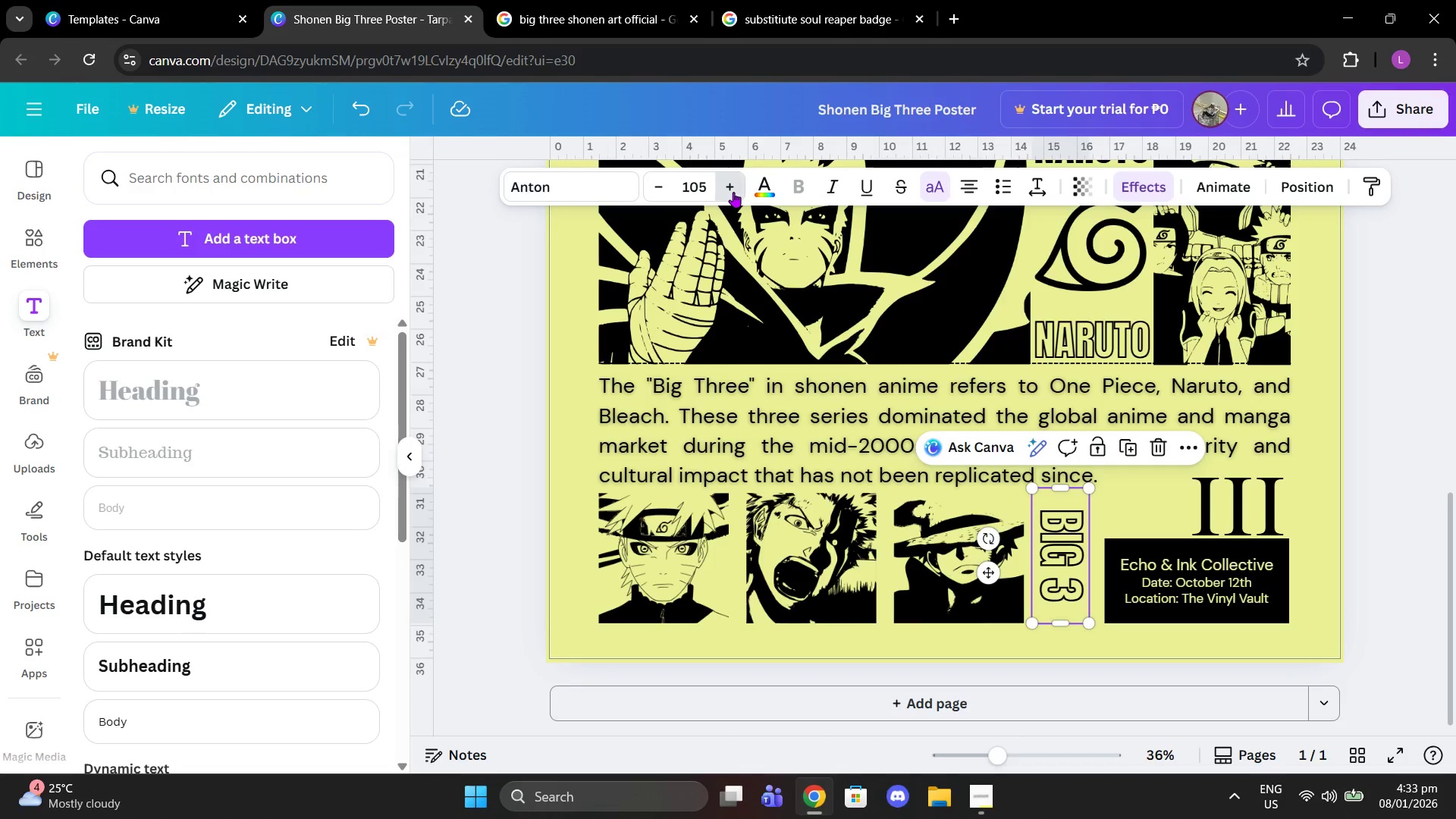 
left_click_drag(start_coordinate=[733, 192], to_coordinate=[722, 190])
 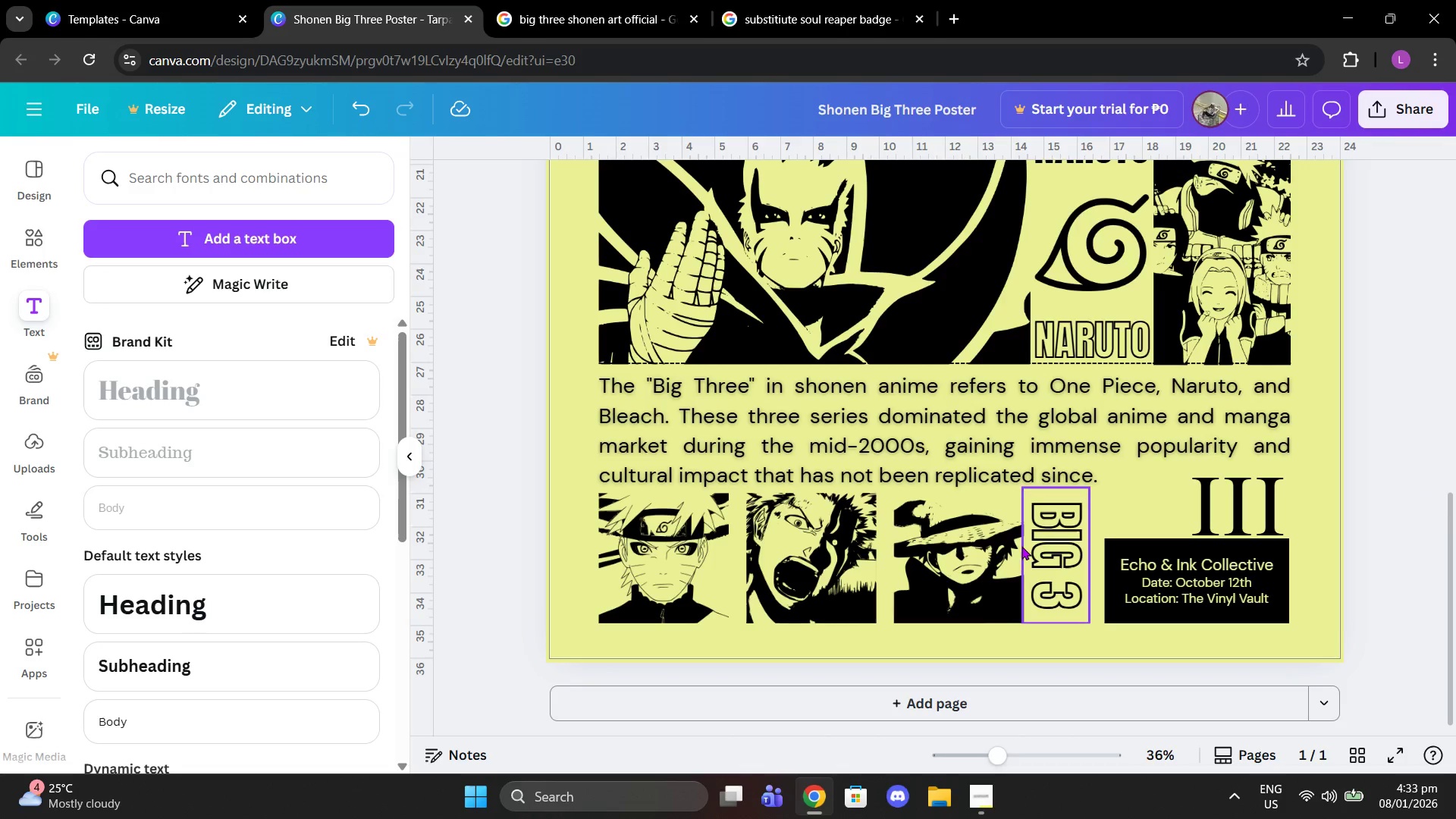 
left_click([1059, 532])
 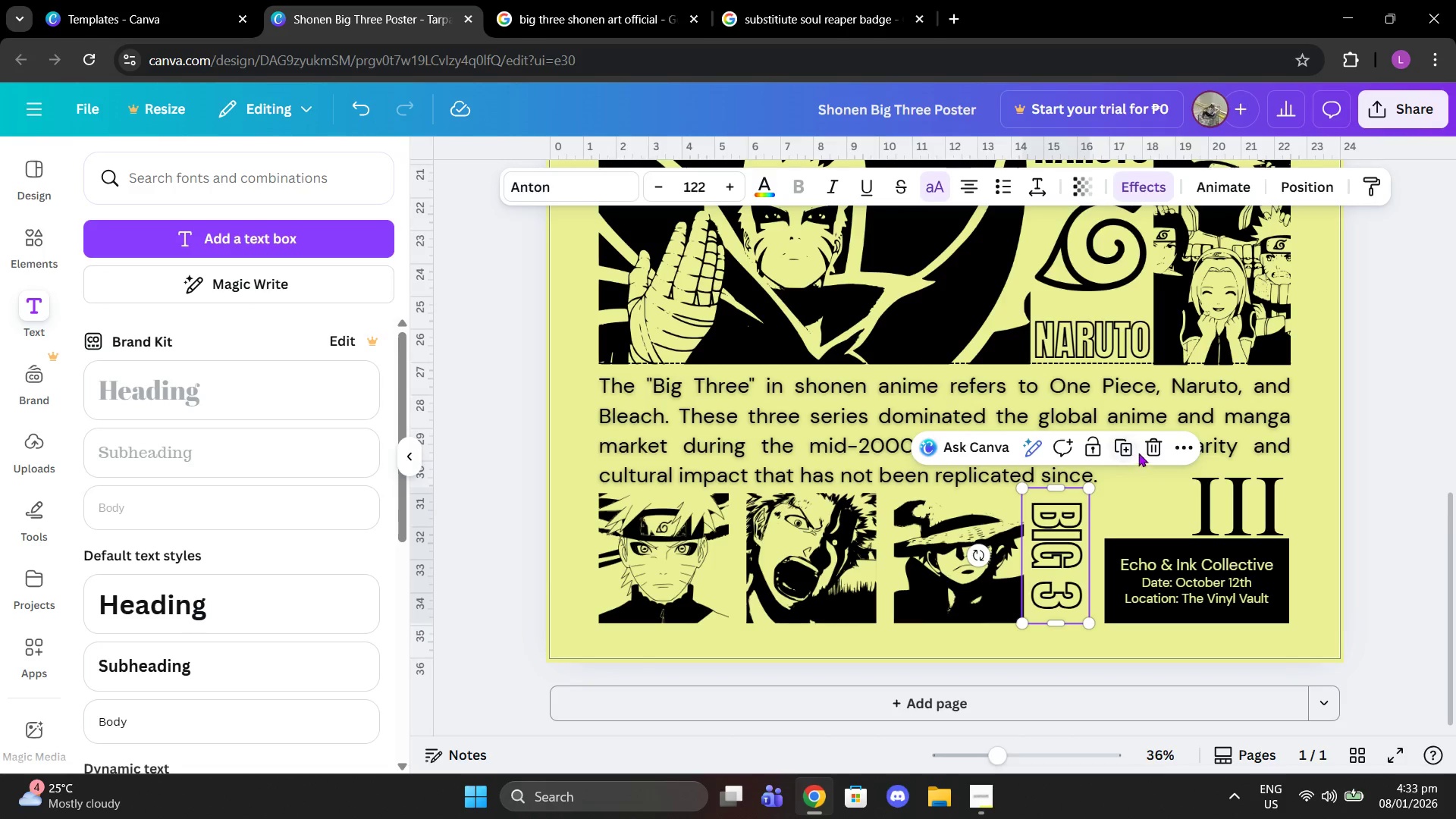 
left_click([1140, 449])
 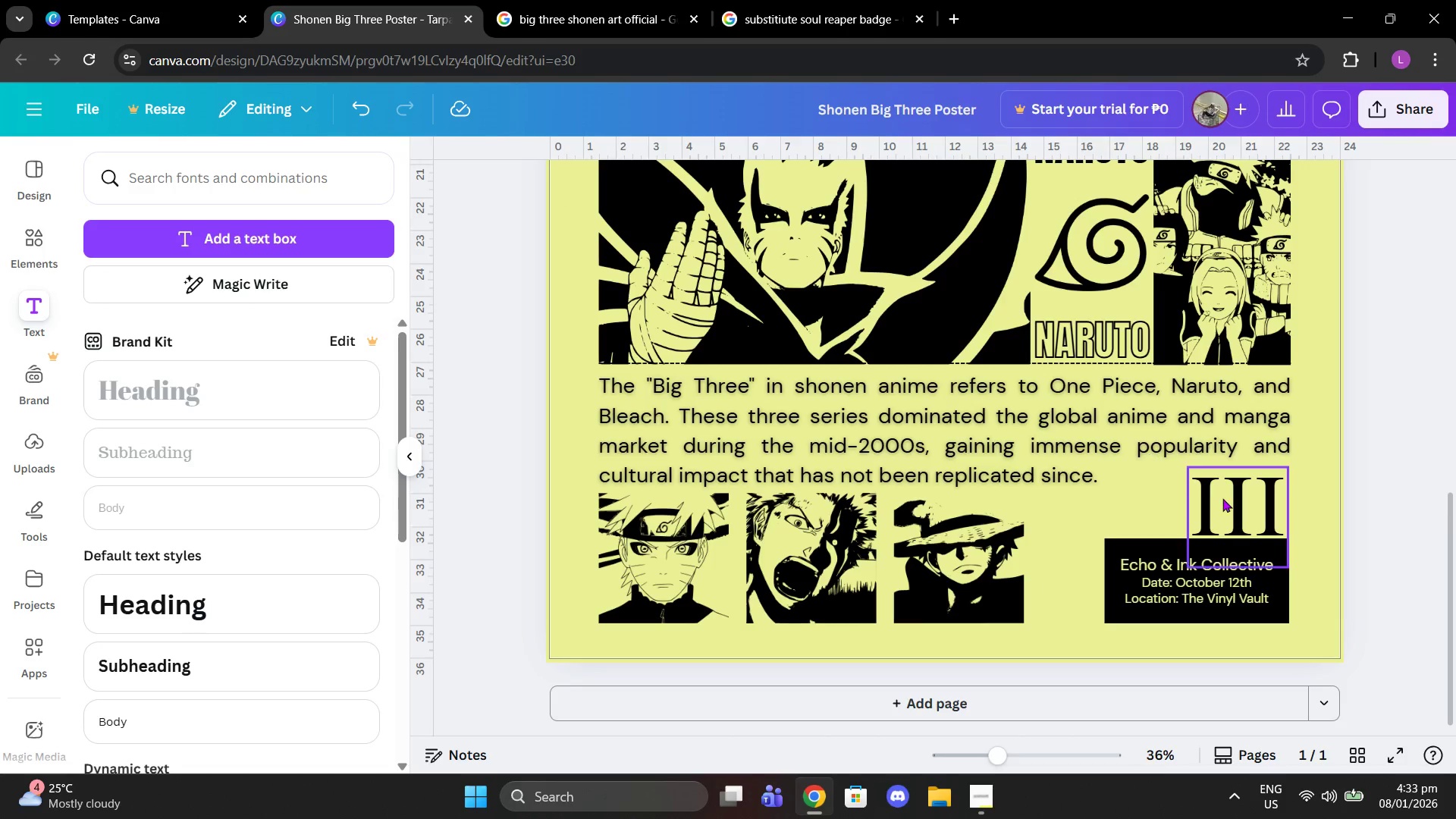 
left_click_drag(start_coordinate=[1223, 498], to_coordinate=[1182, 497])
 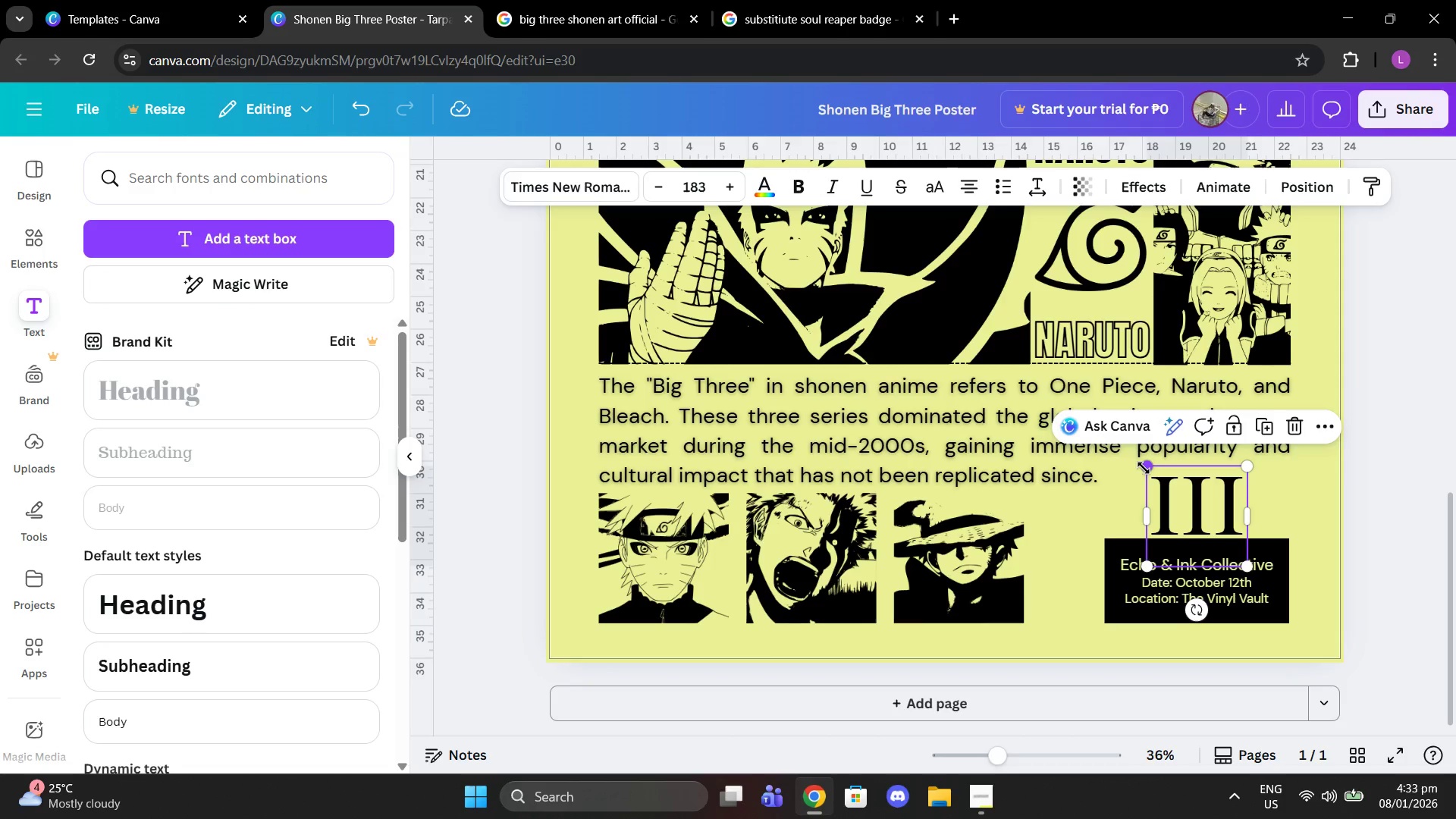 
left_click_drag(start_coordinate=[1144, 468], to_coordinate=[1155, 485])
 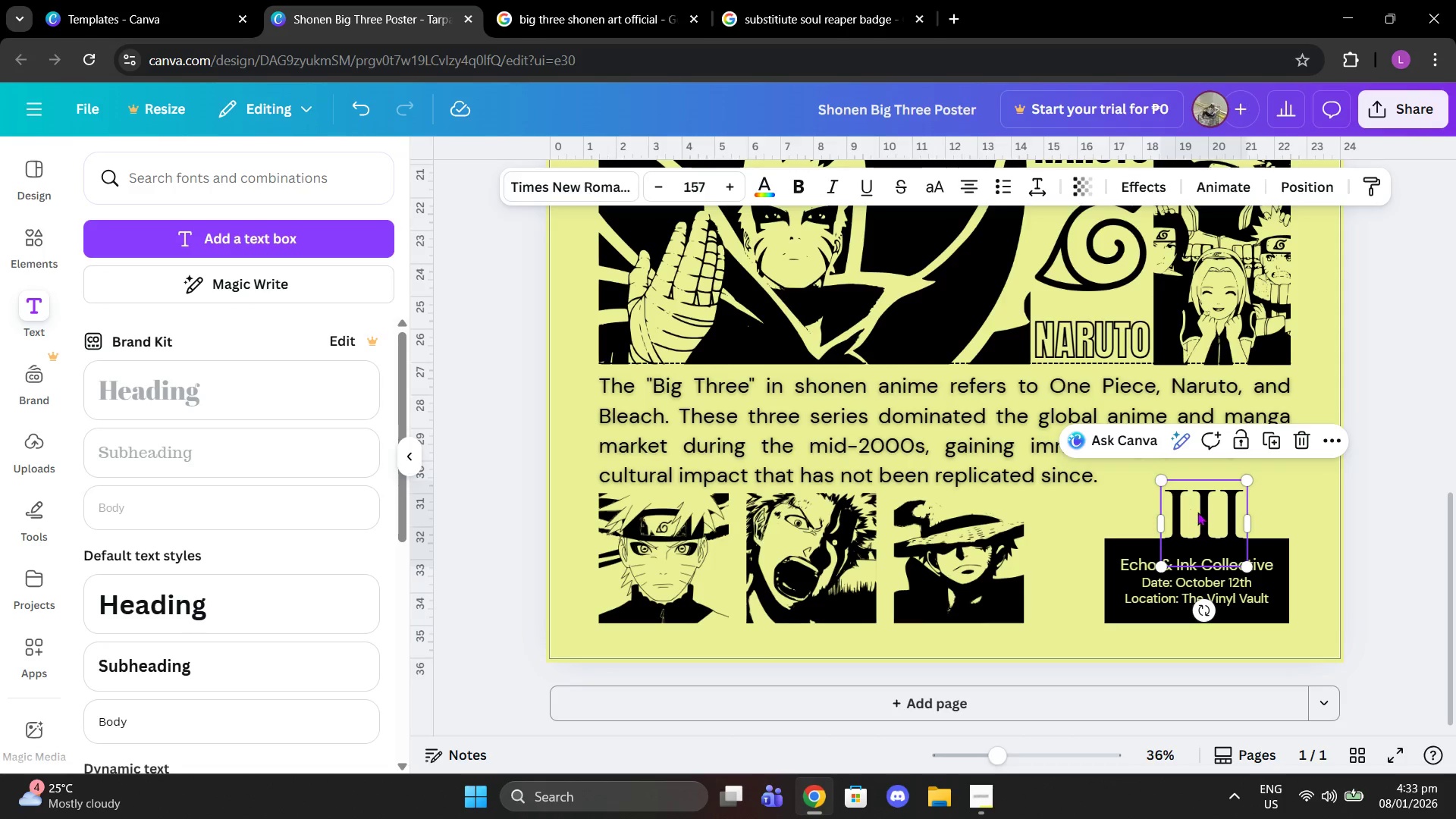 
left_click_drag(start_coordinate=[1197, 512], to_coordinate=[1193, 507])
 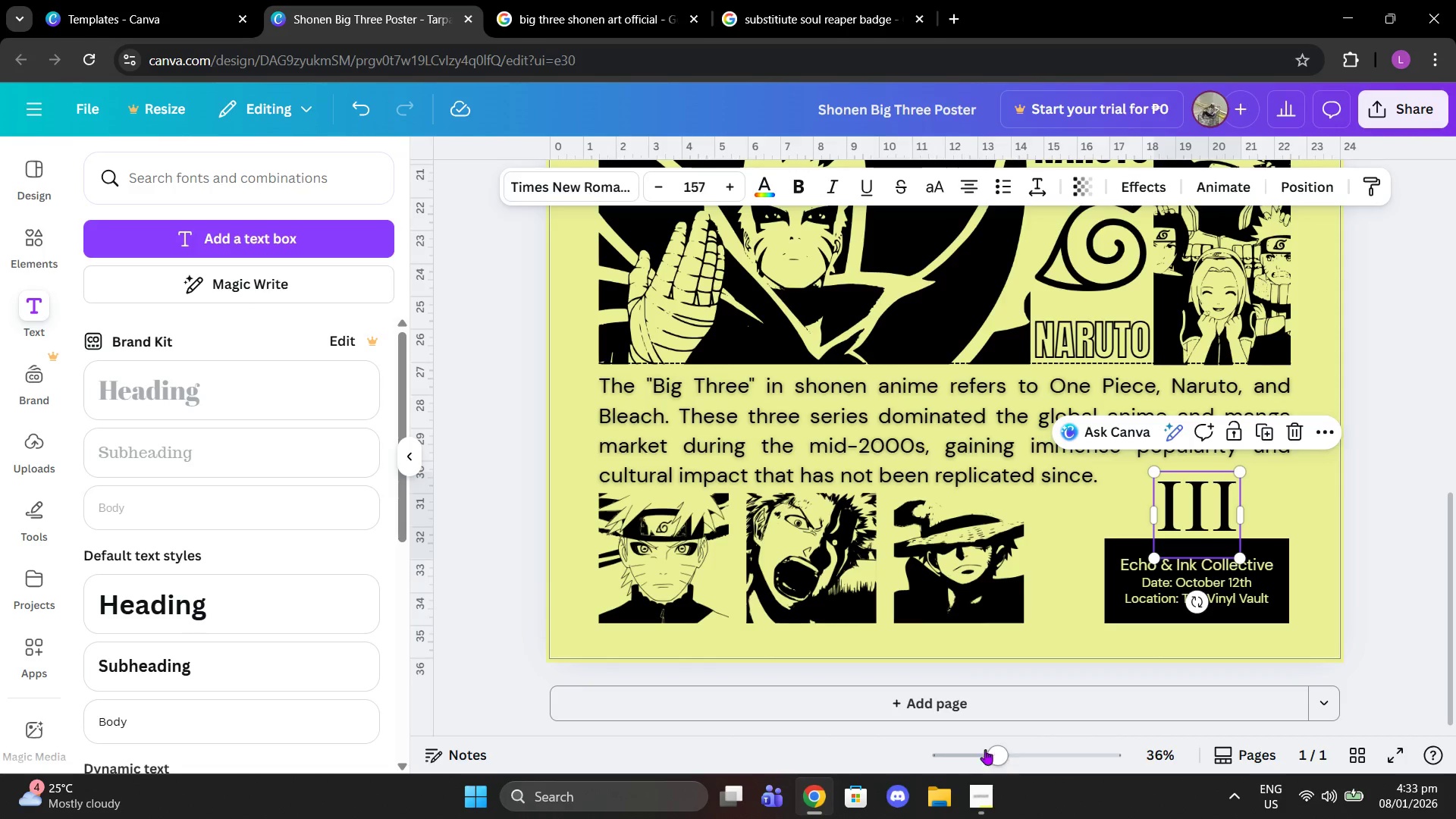 
left_click_drag(start_coordinate=[988, 748], to_coordinate=[1024, 743])
 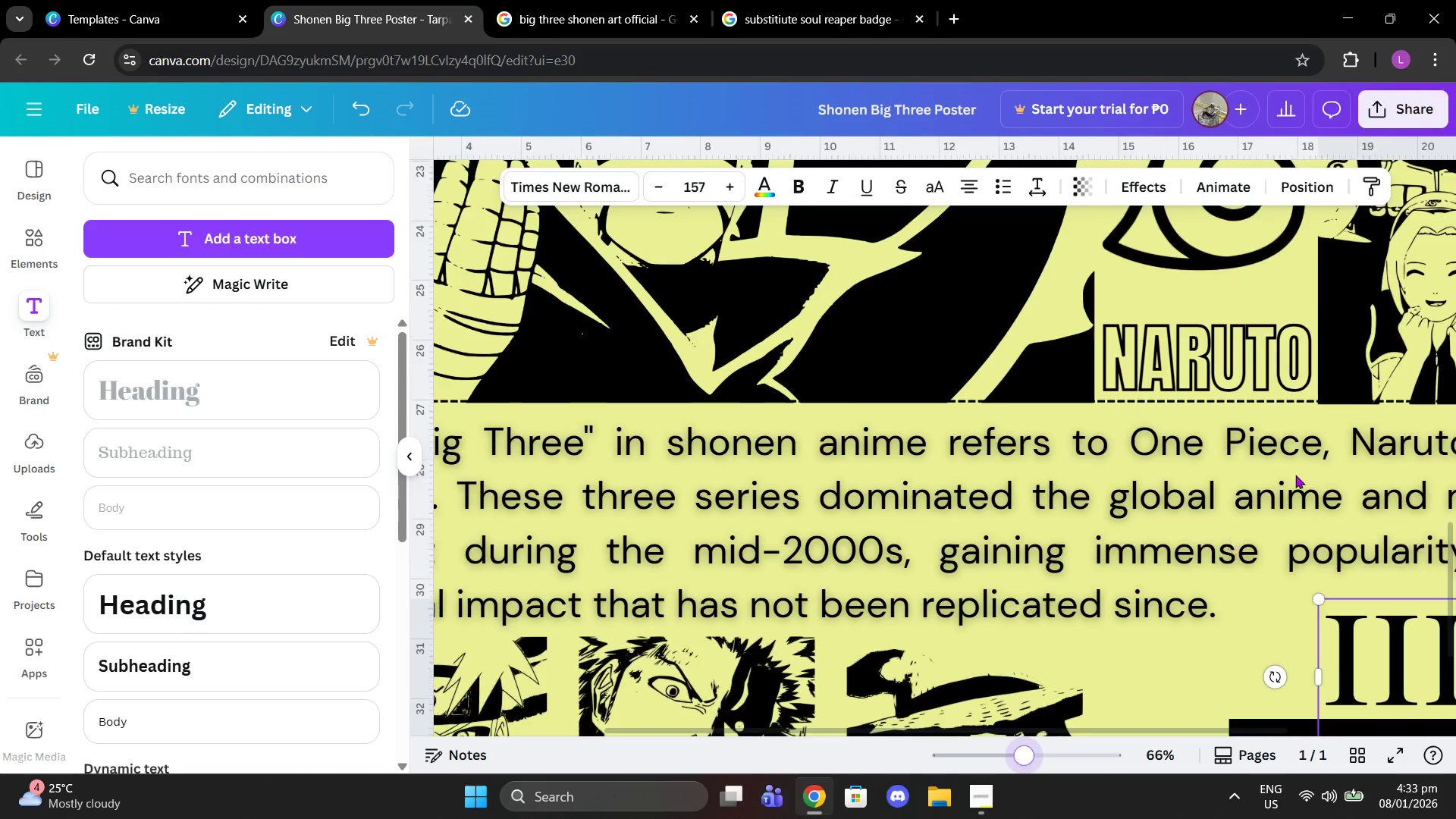 
scroll: coordinate [1295, 475], scroll_direction: down, amount: 4.0
 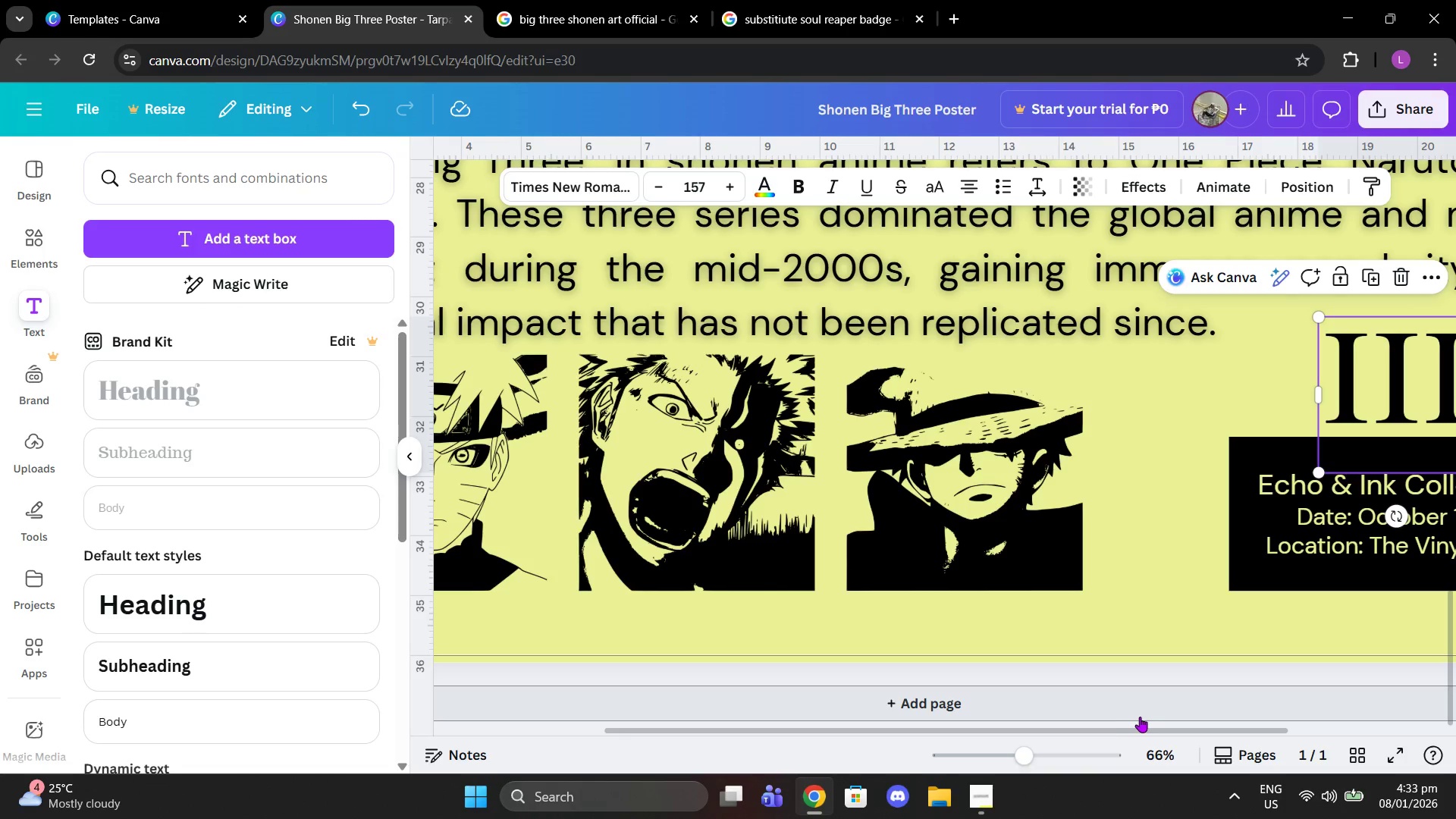 
left_click_drag(start_coordinate=[1146, 732], to_coordinate=[1276, 741])
 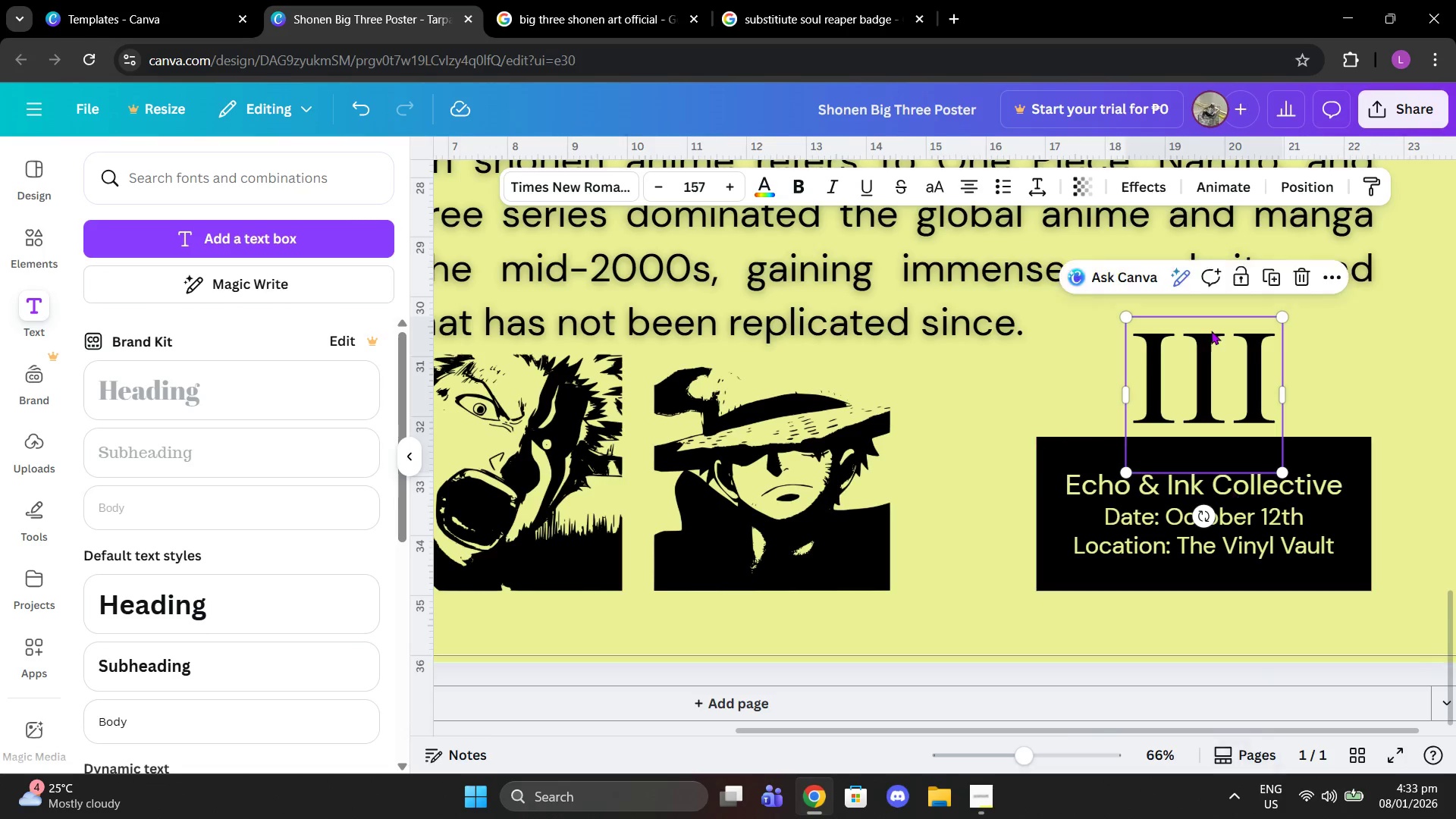 
left_click_drag(start_coordinate=[1211, 330], to_coordinate=[1187, 335])
 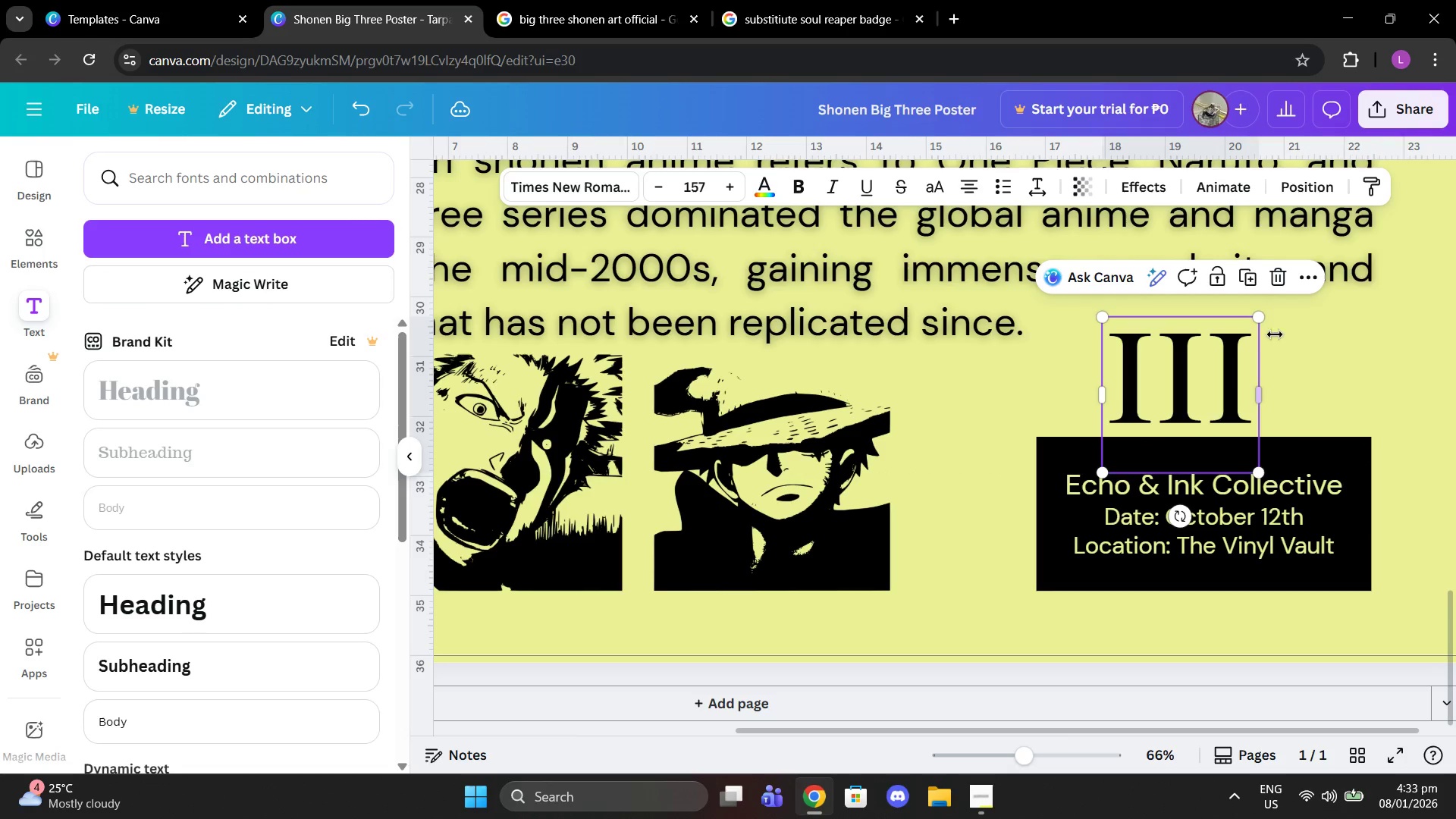 
left_click([1277, 334])
 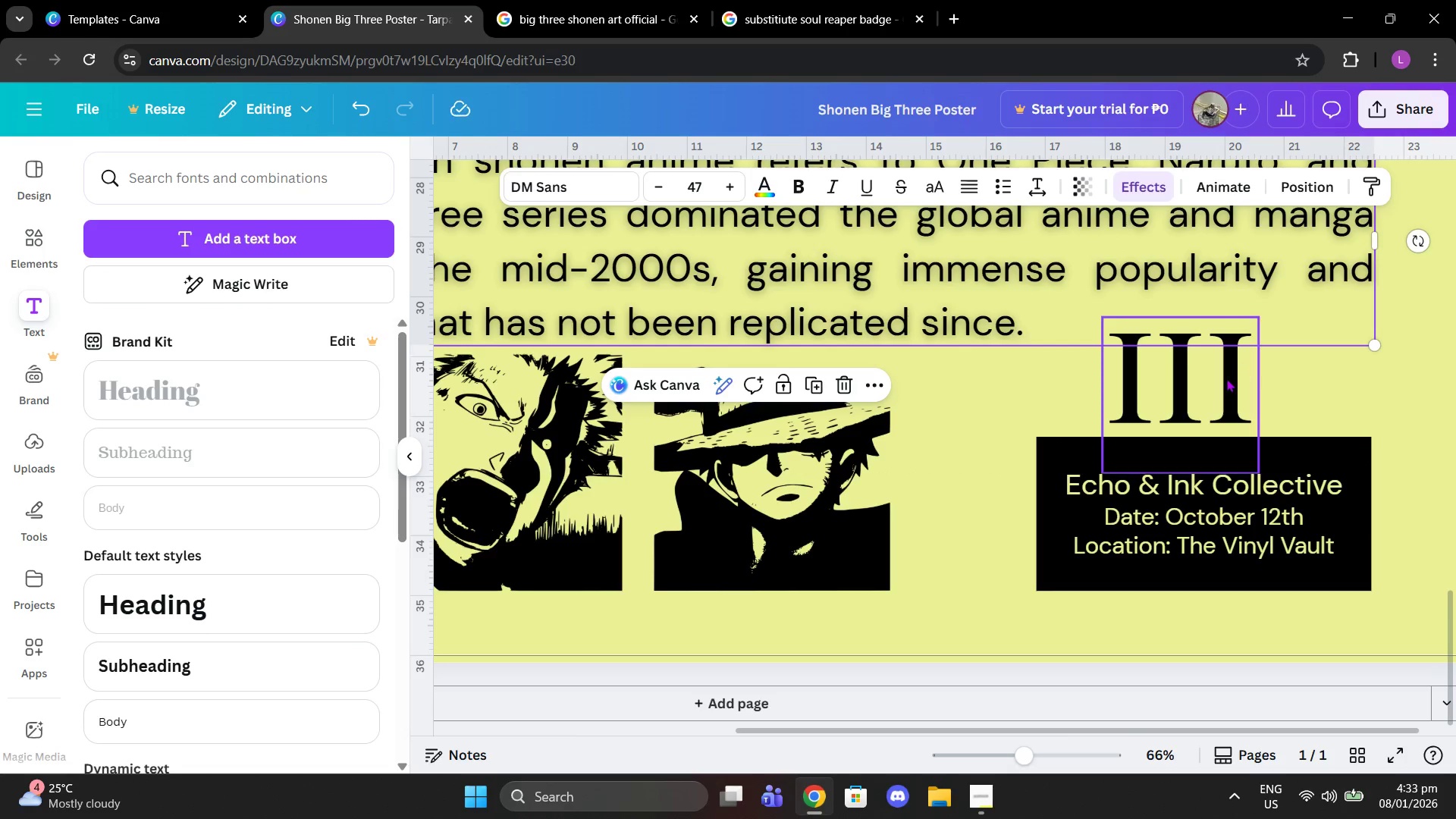 
left_click([1189, 388])
 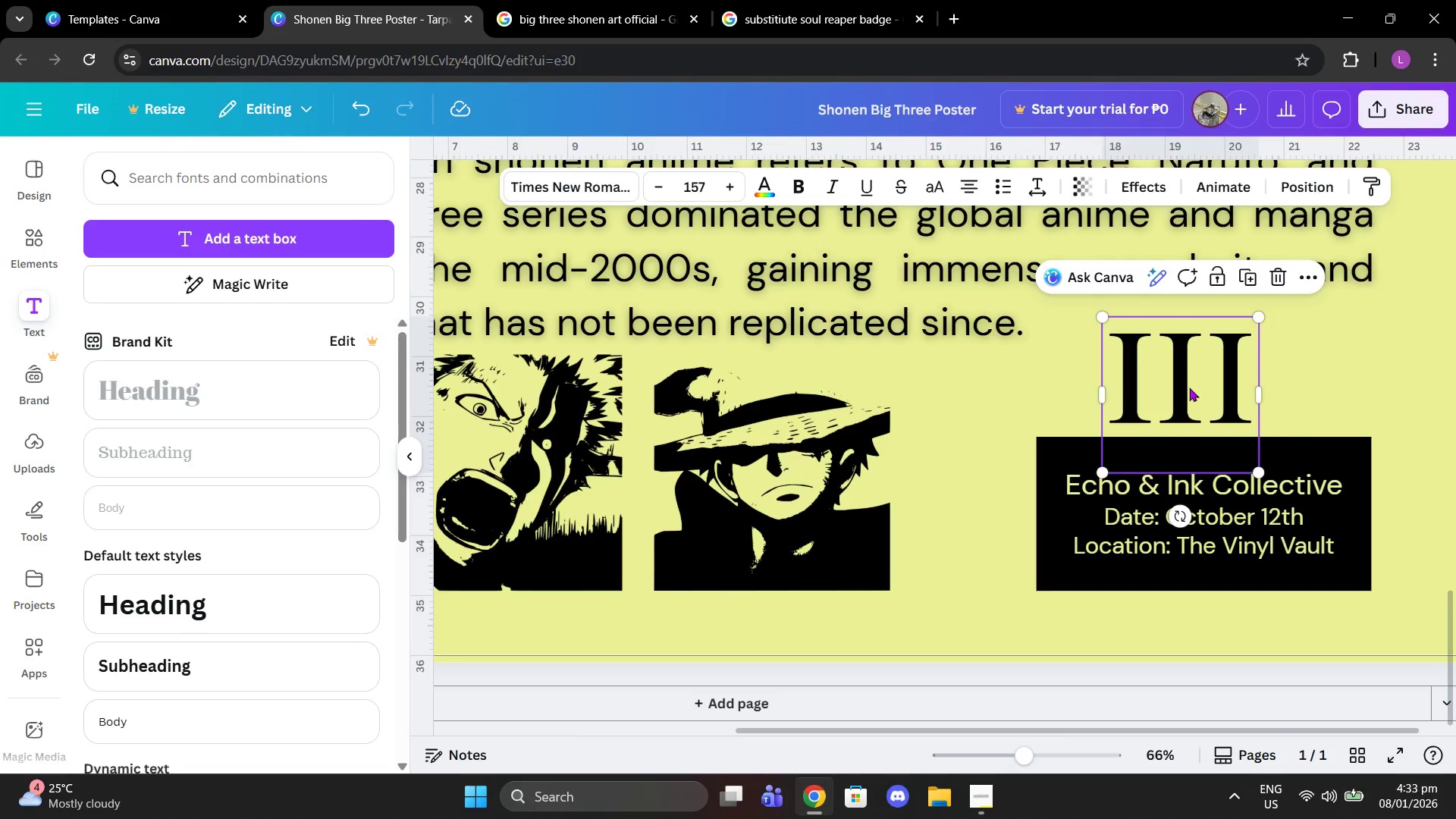 
left_click_drag(start_coordinate=[1189, 388], to_coordinate=[1214, 358])
 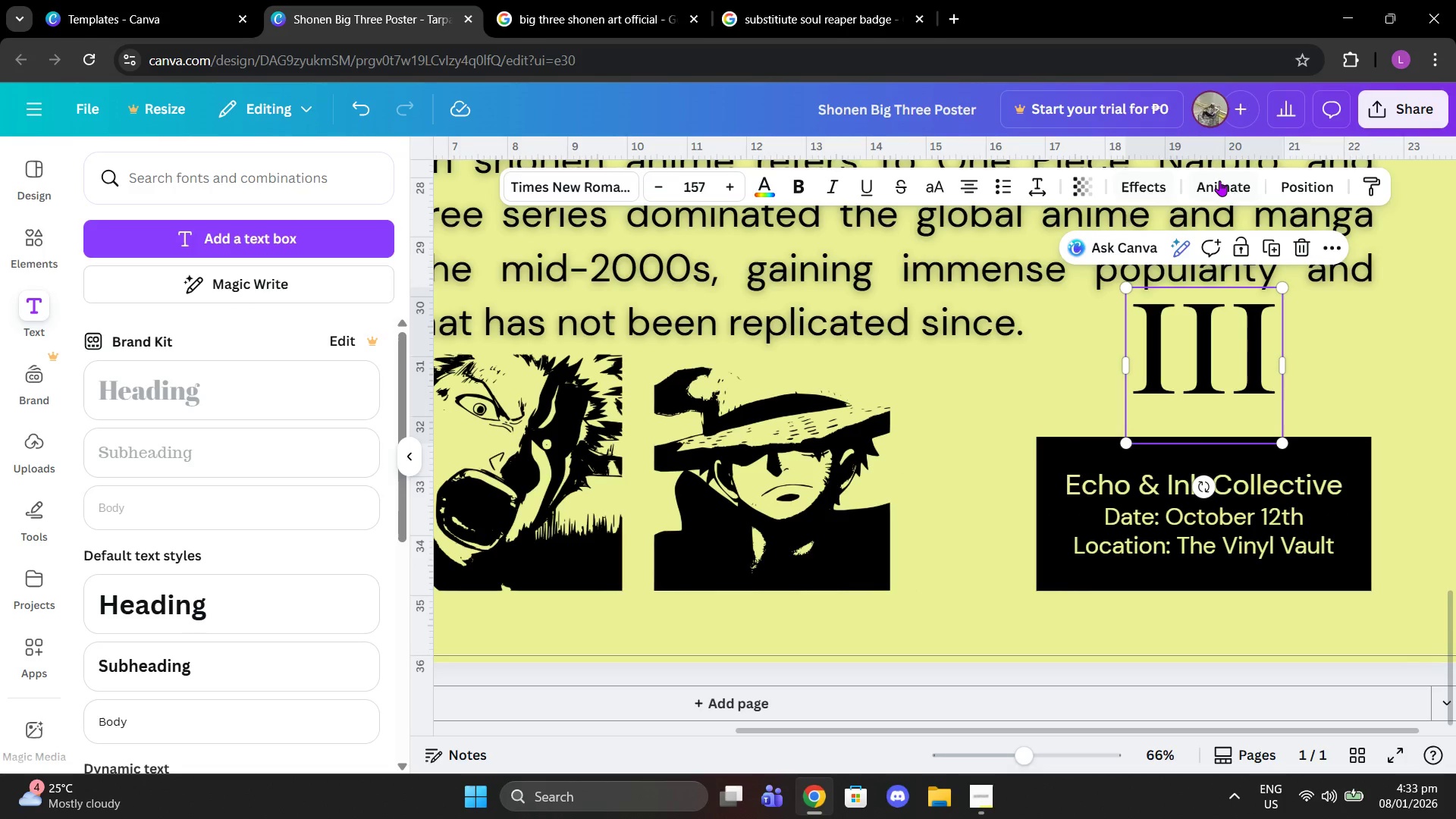 
left_click([1290, 193])
 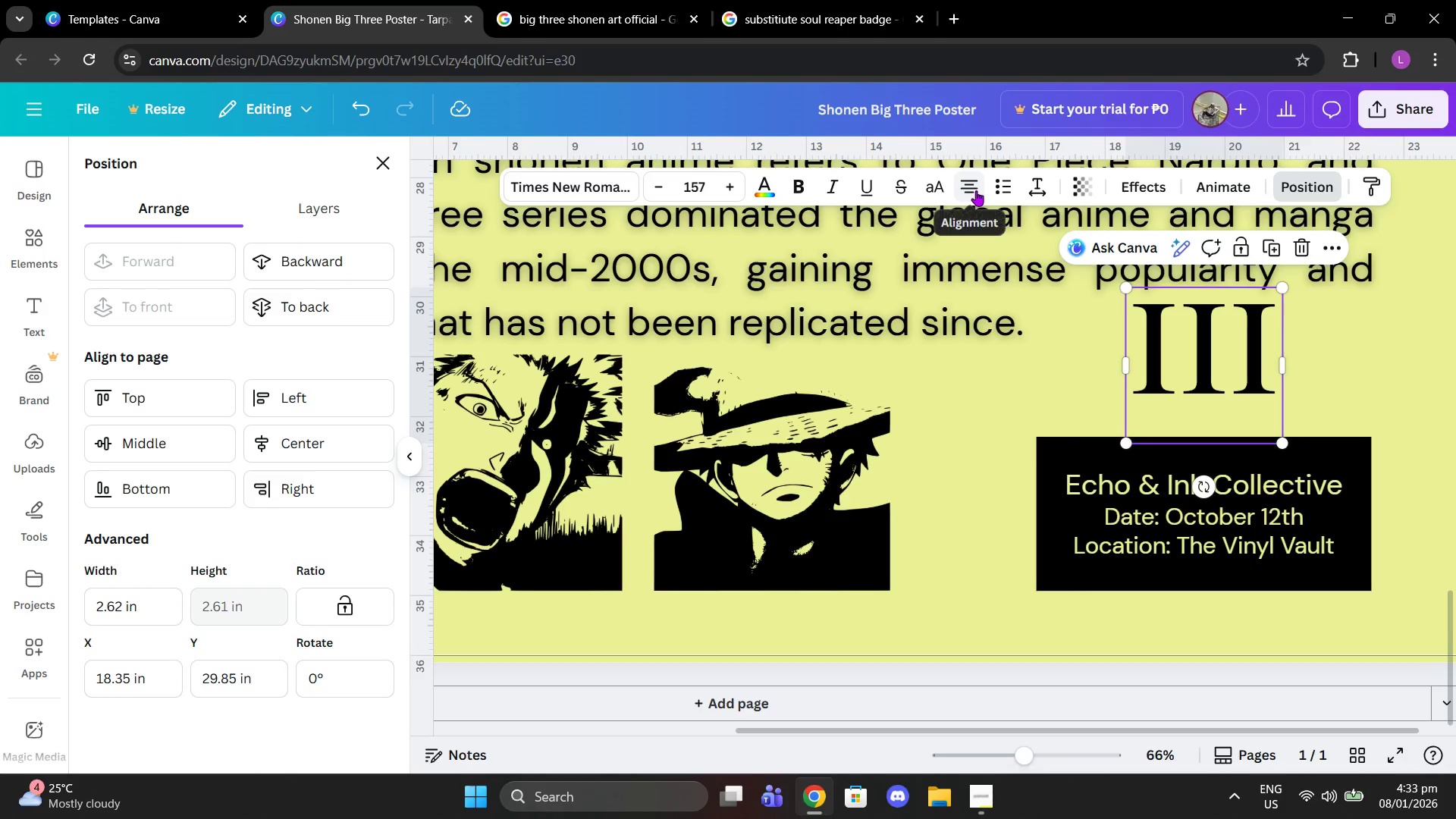 
double_click([976, 190])
 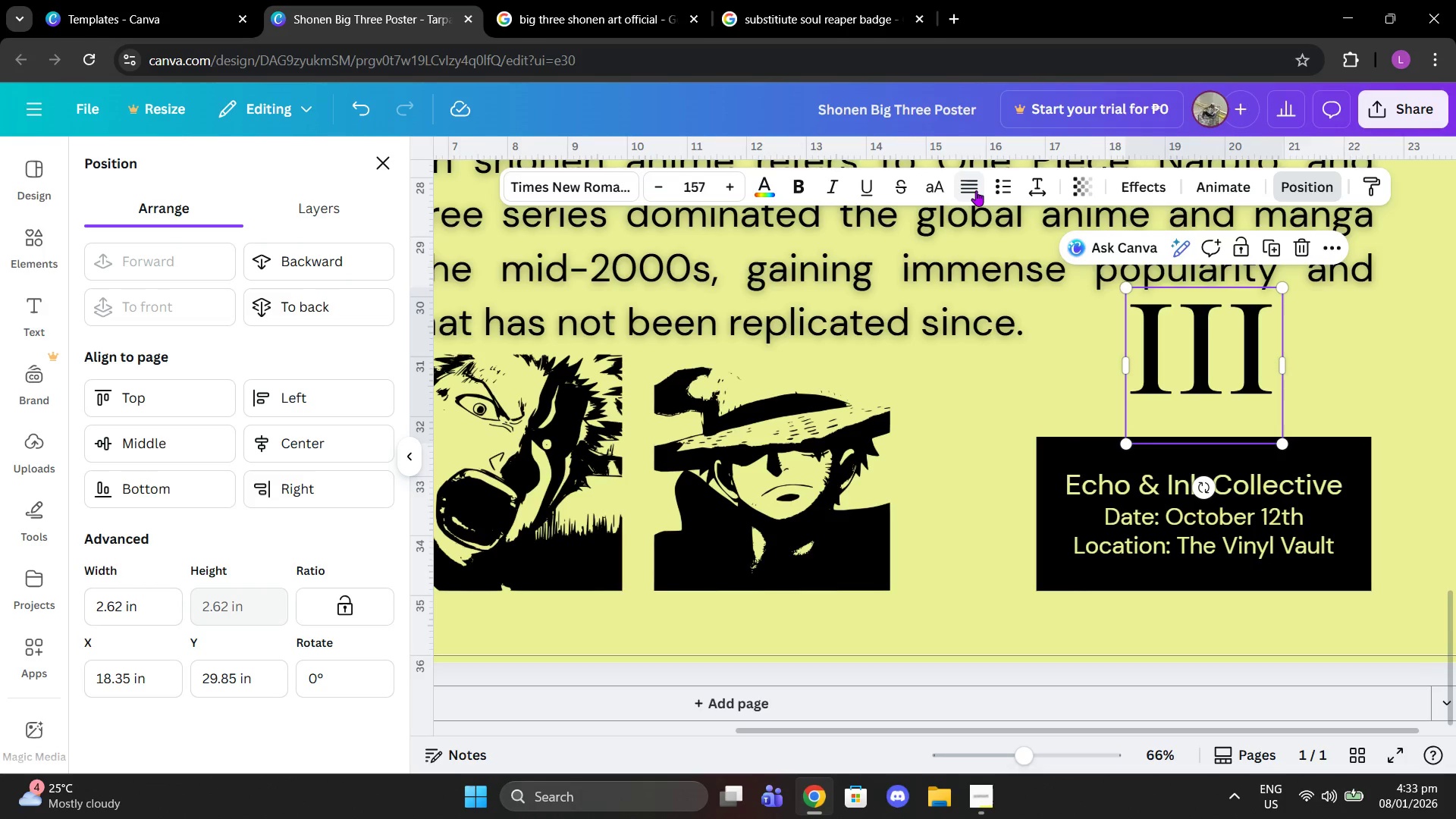 
triple_click([976, 190])
 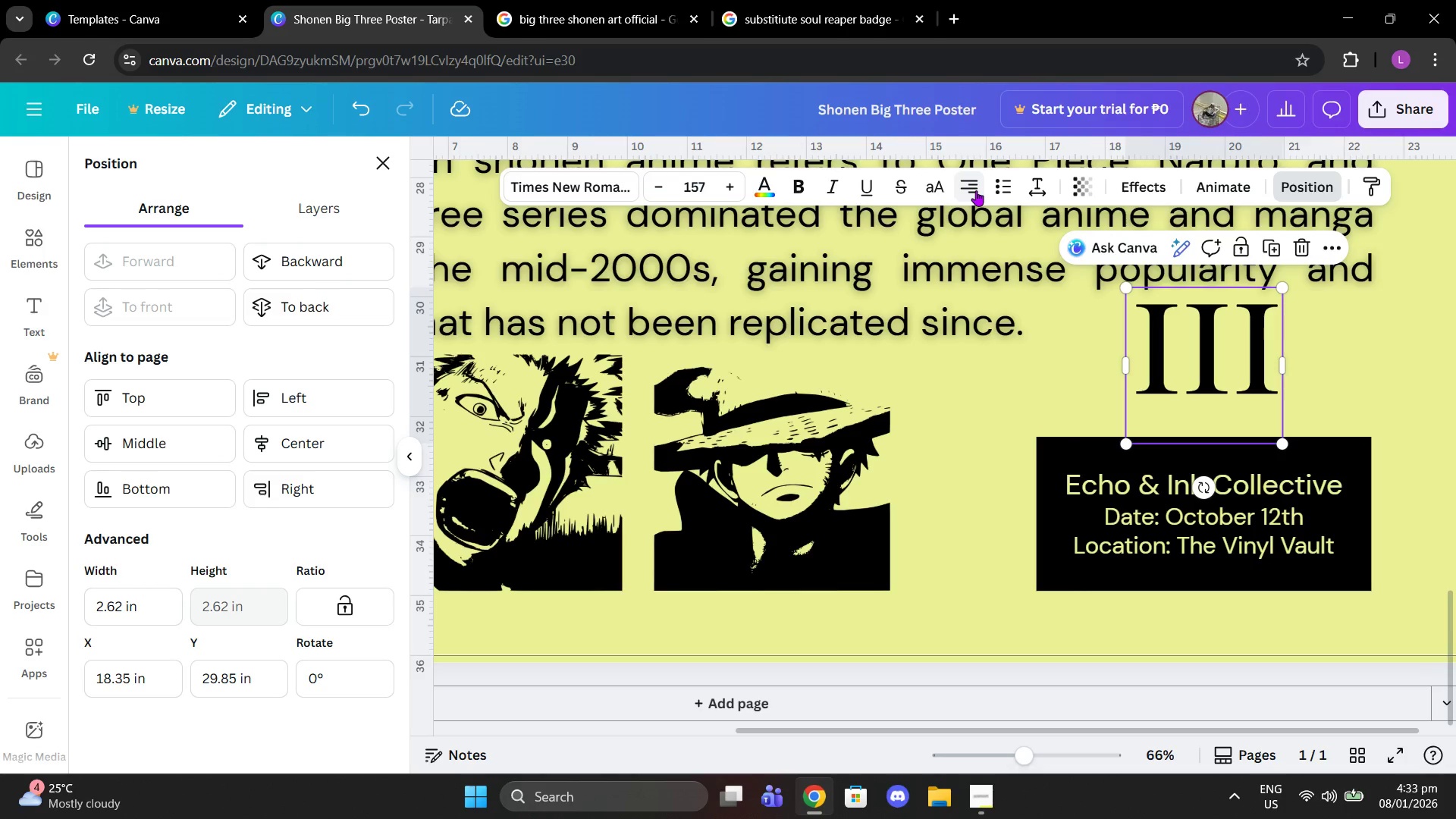 
left_click([976, 190])
 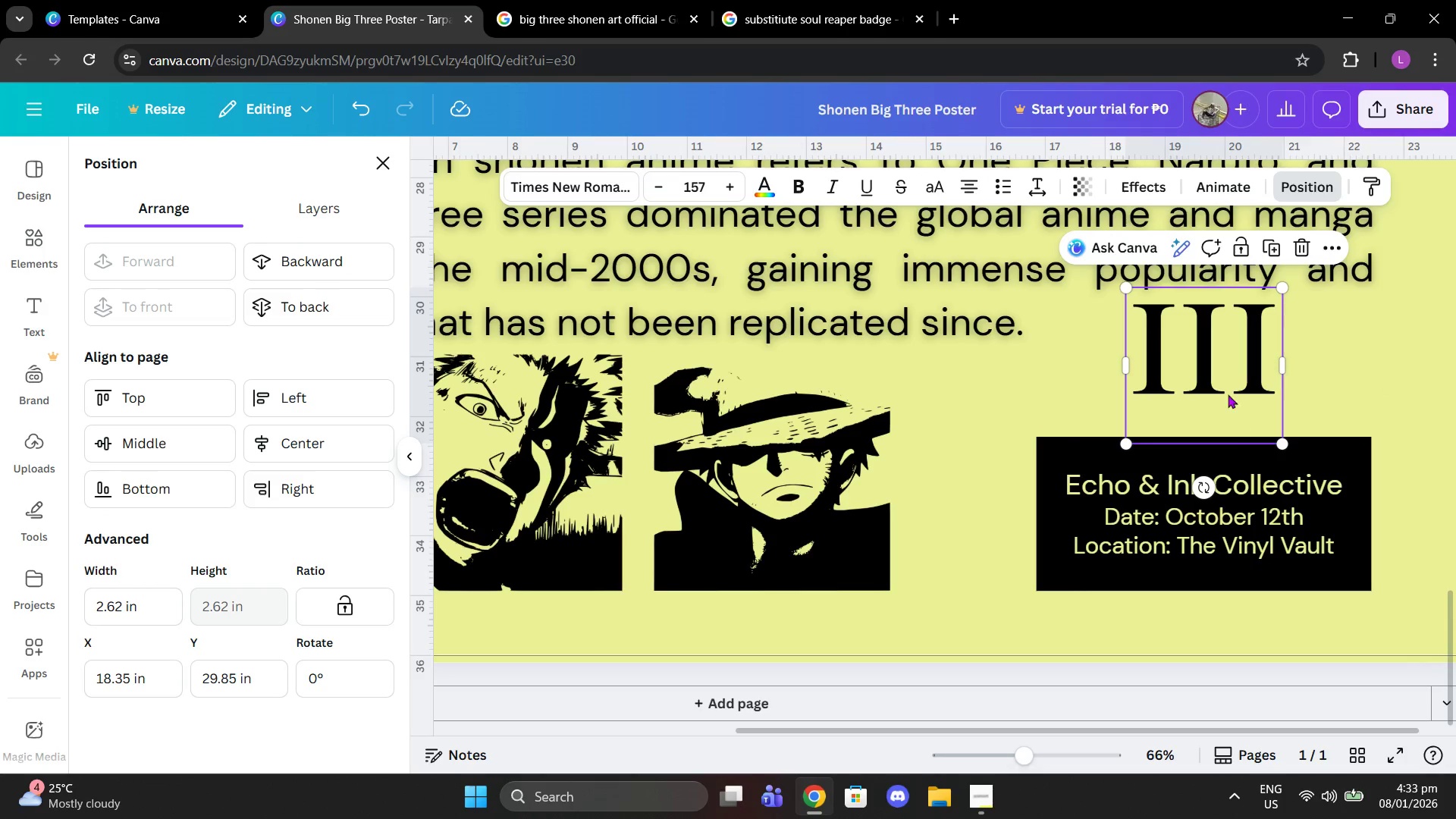 
double_click([1411, 366])
 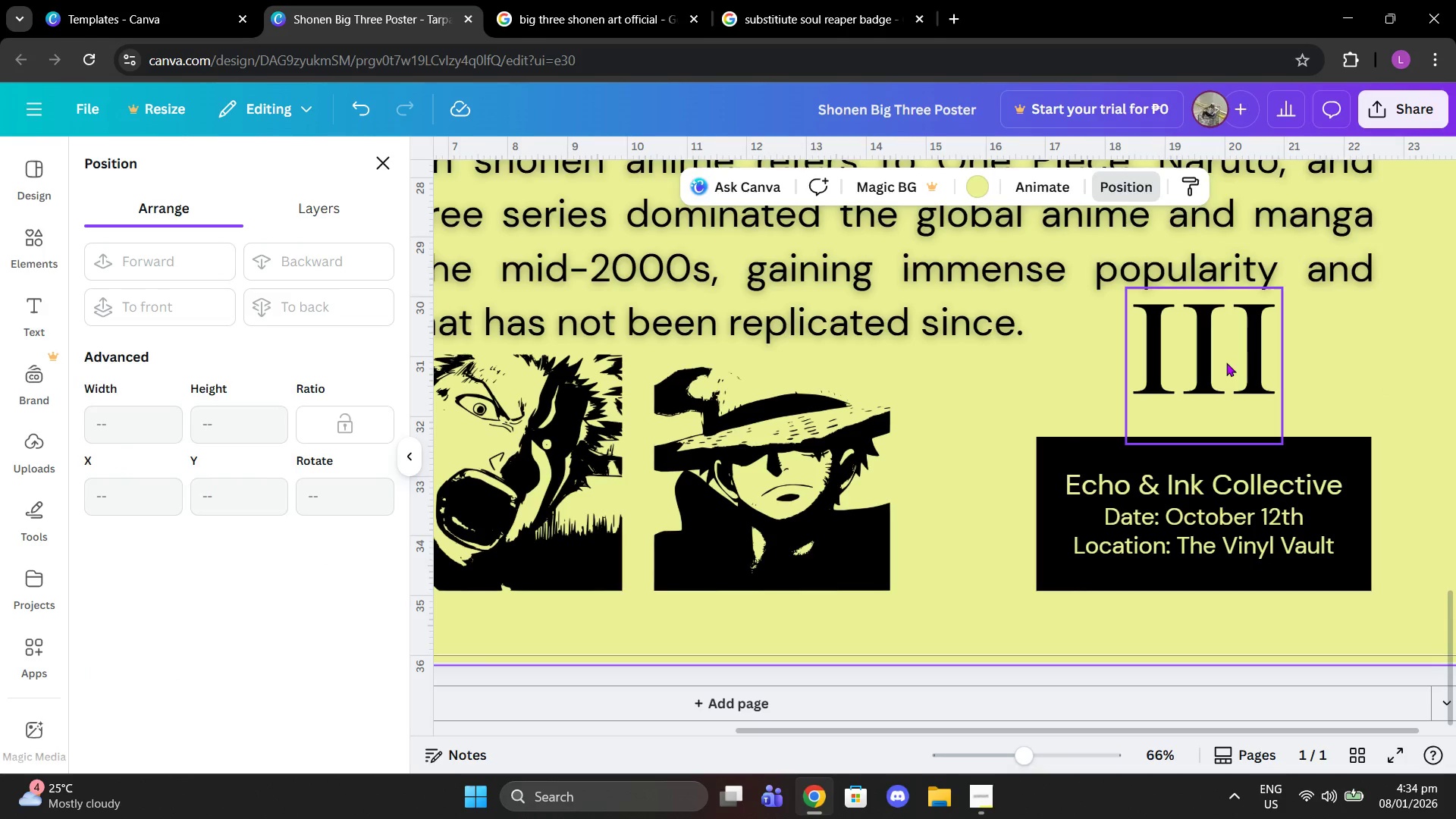 
left_click_drag(start_coordinate=[1226, 362], to_coordinate=[1228, 400])
 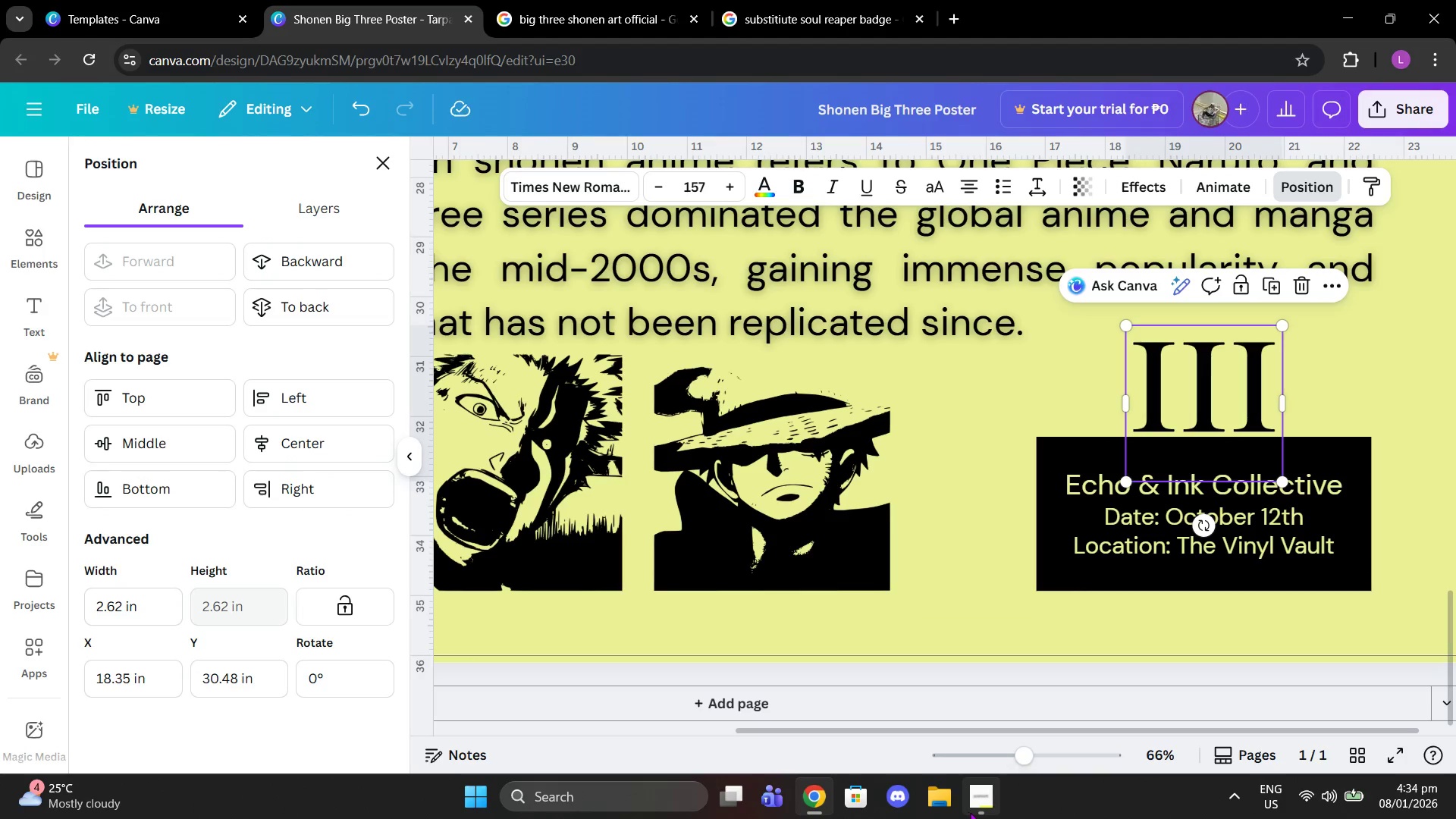 
left_click([971, 812])